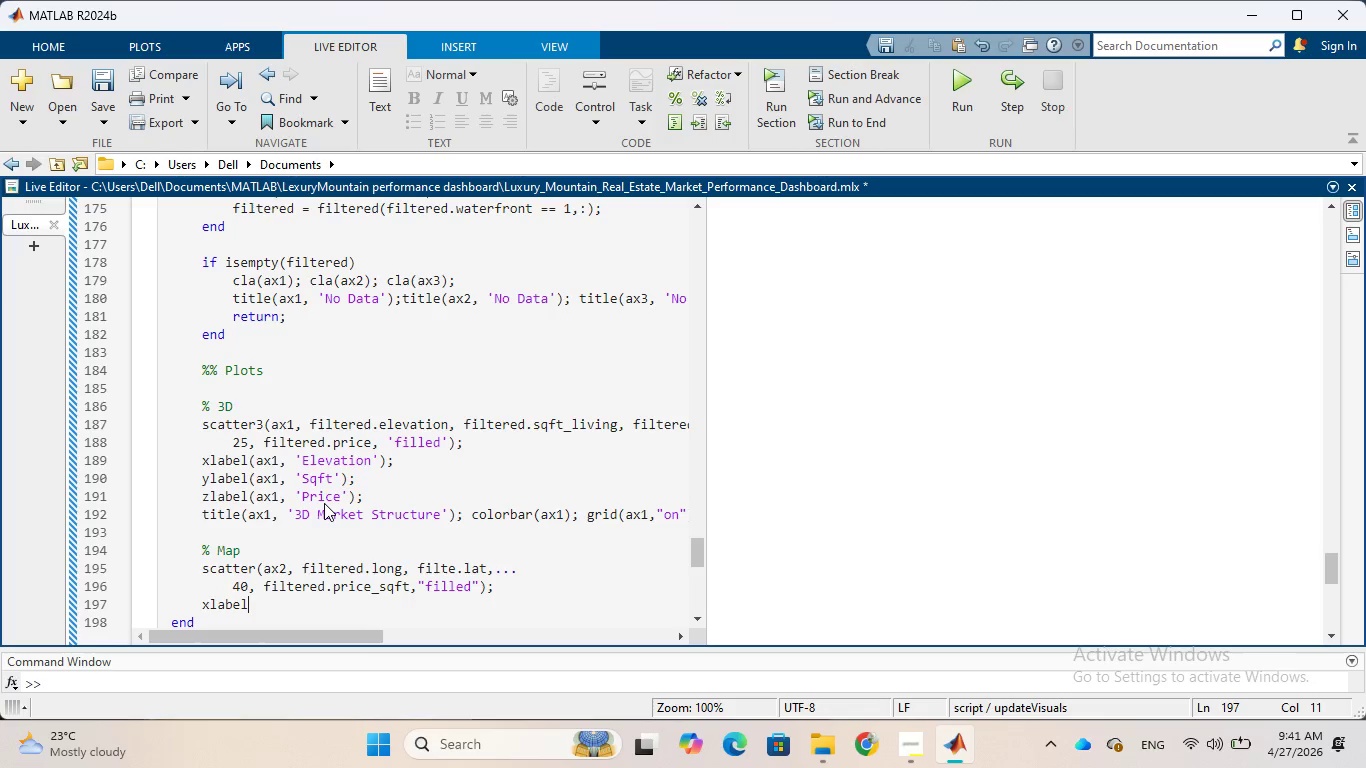 
type((ax2)
 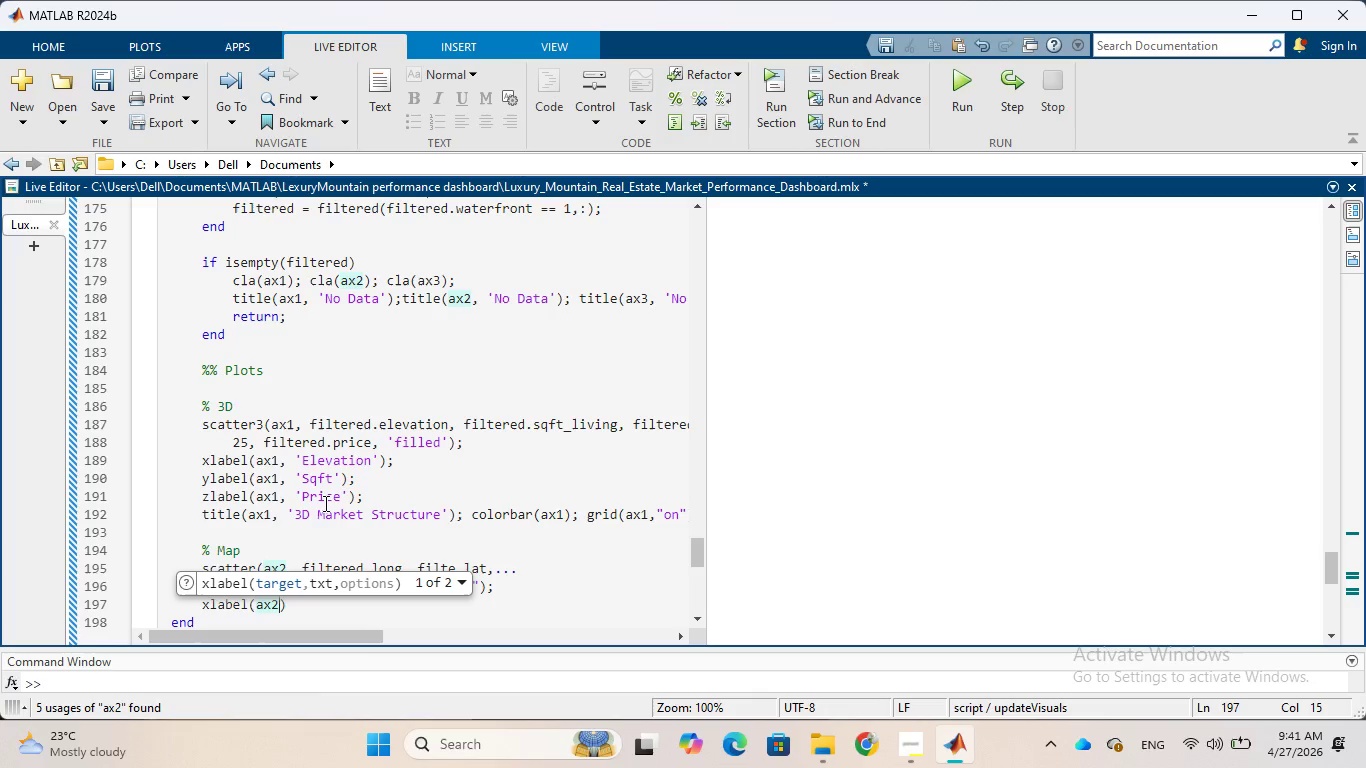 
wait(5.67)
 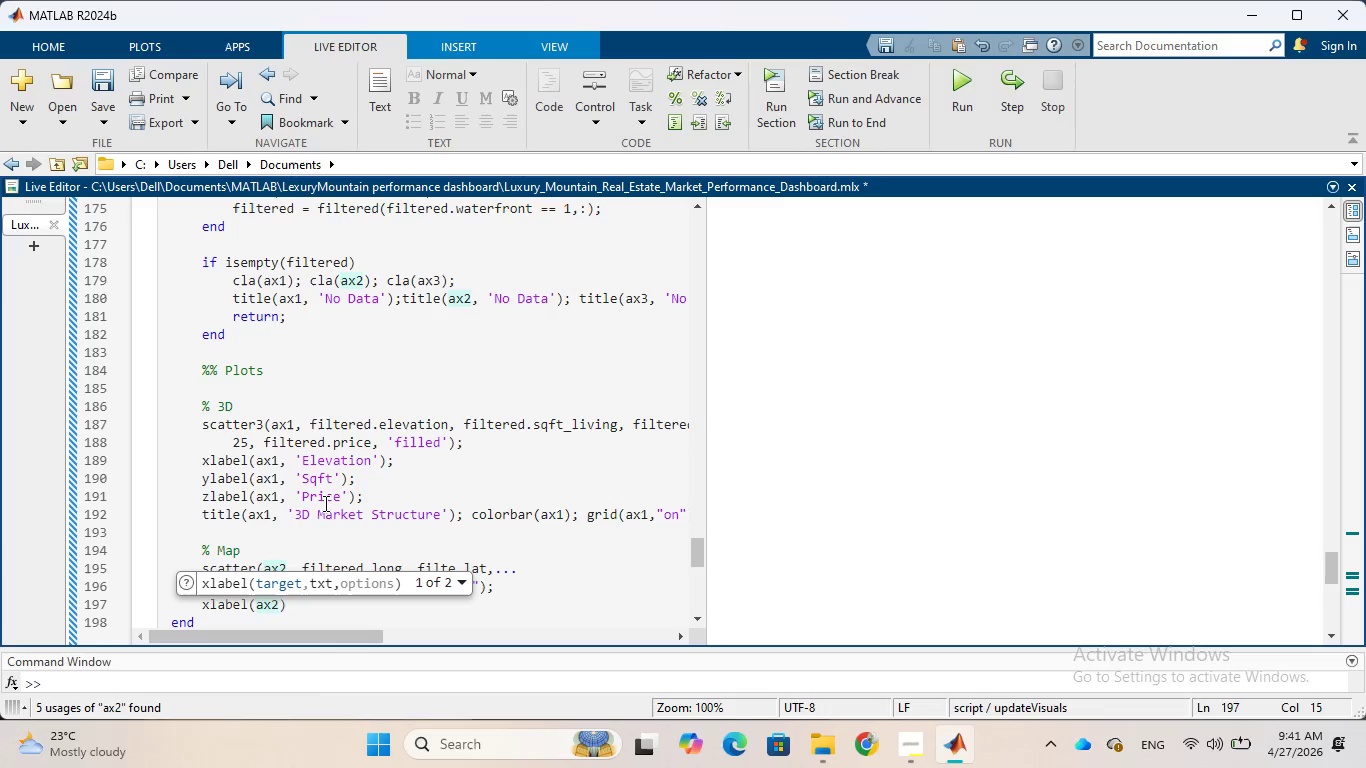 
key(Comma)
 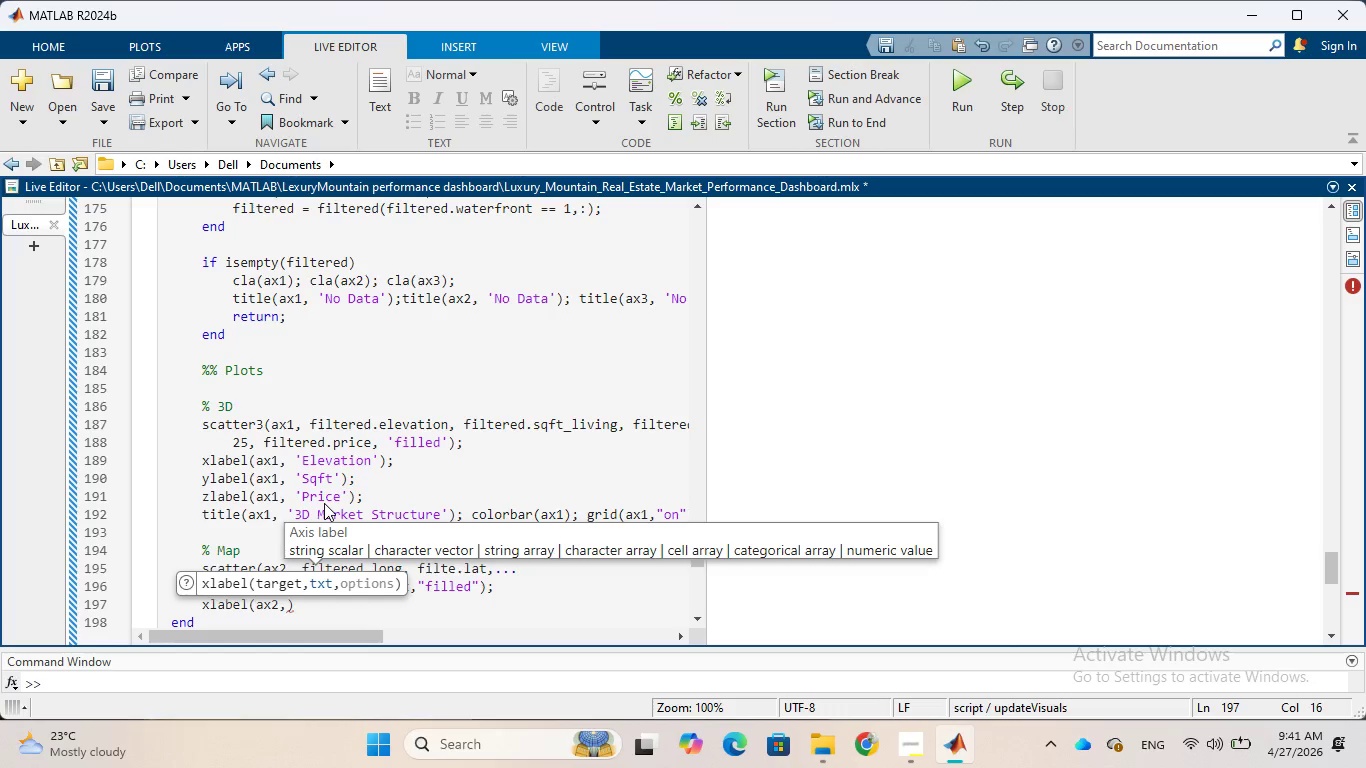 
hold_key(key=Space, duration=0.31)
 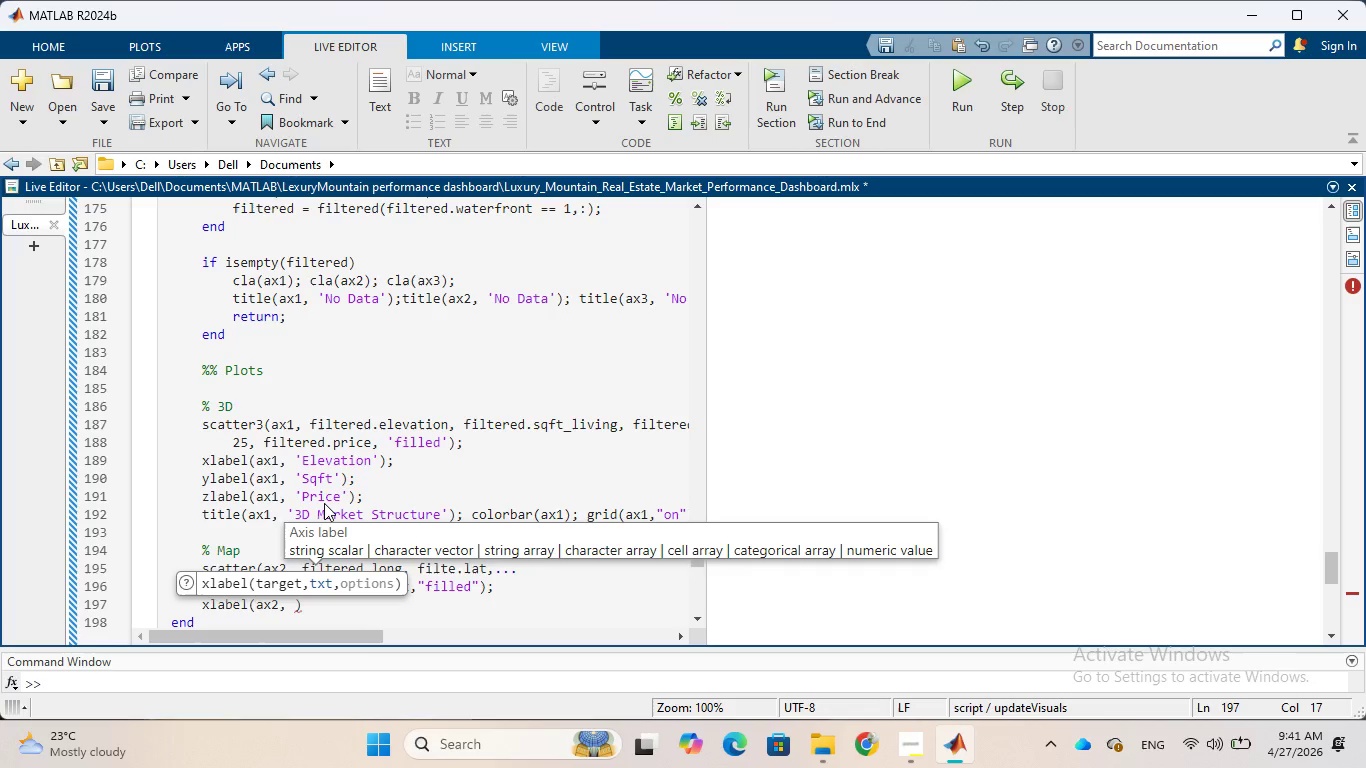 
wait(5.62)
 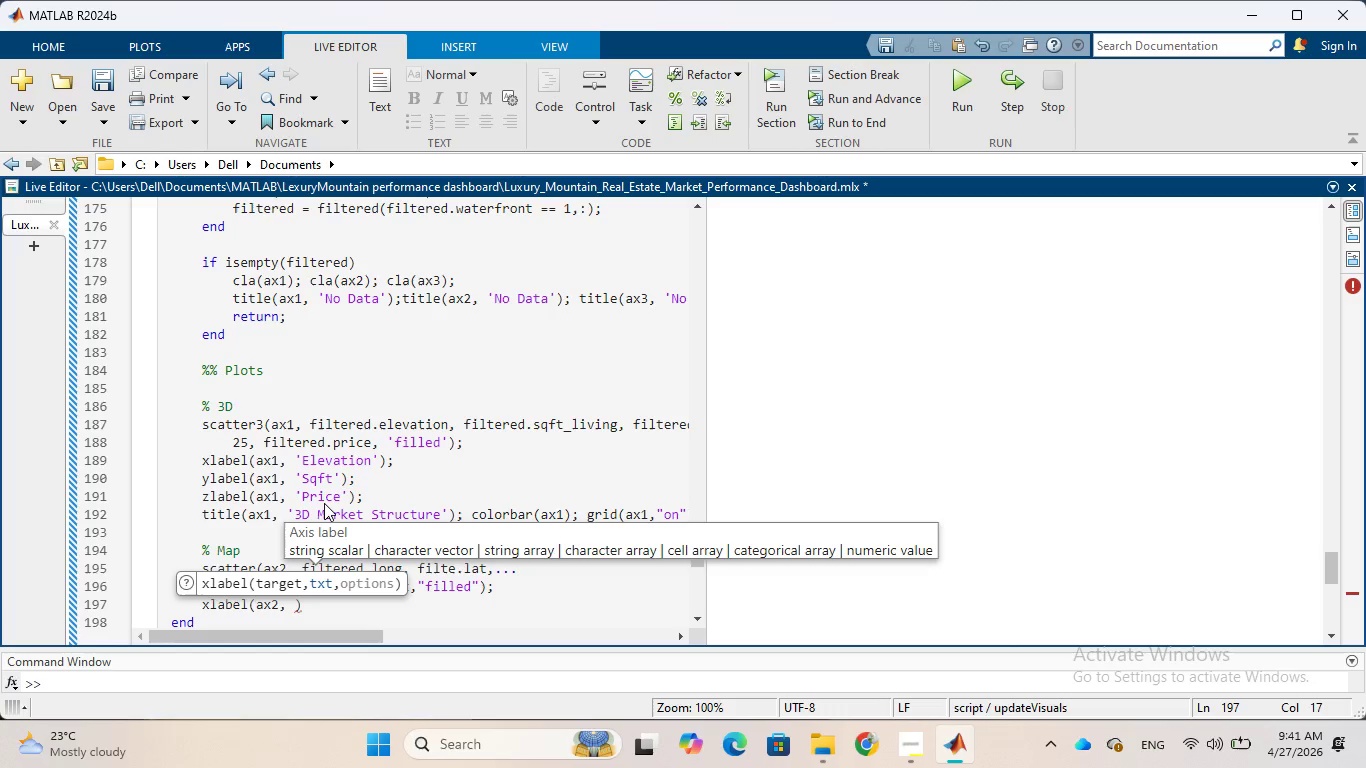 
key(Quote)
 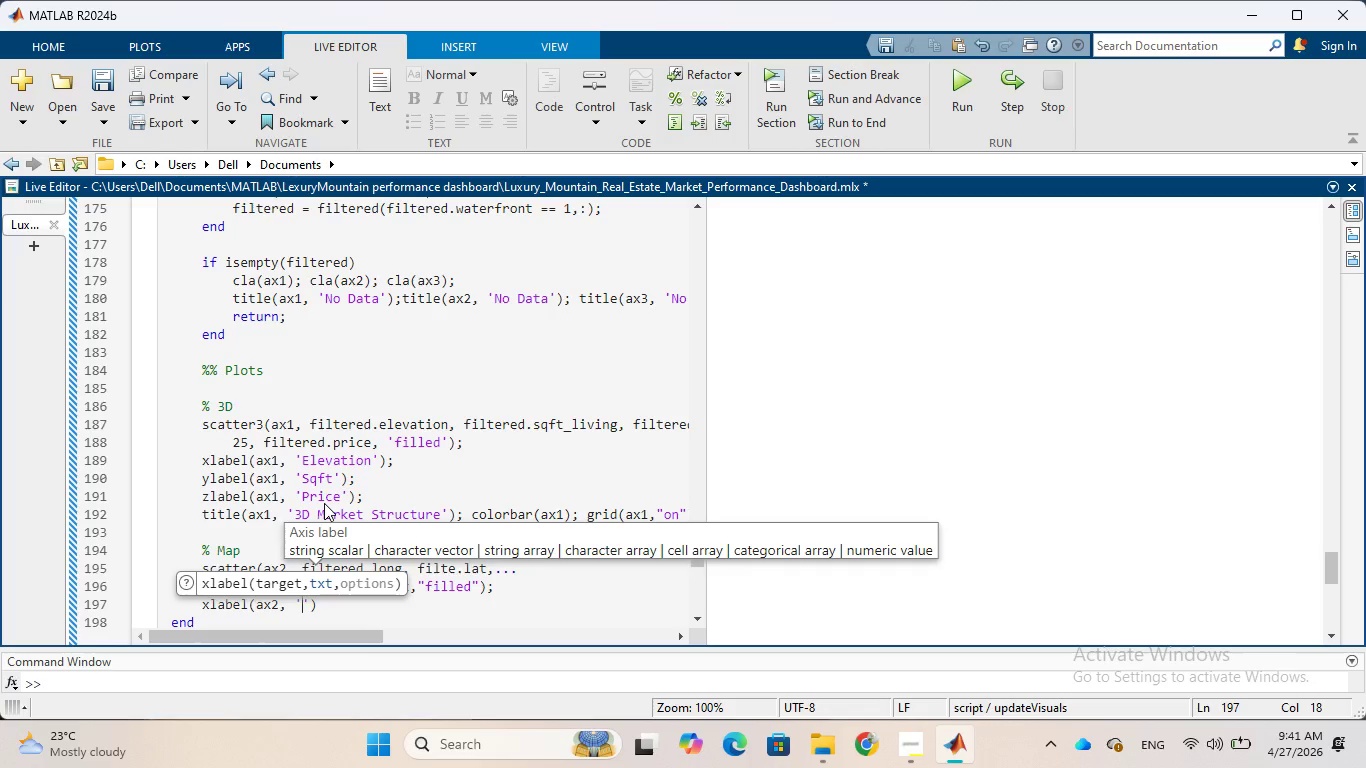 
type(filtere)
 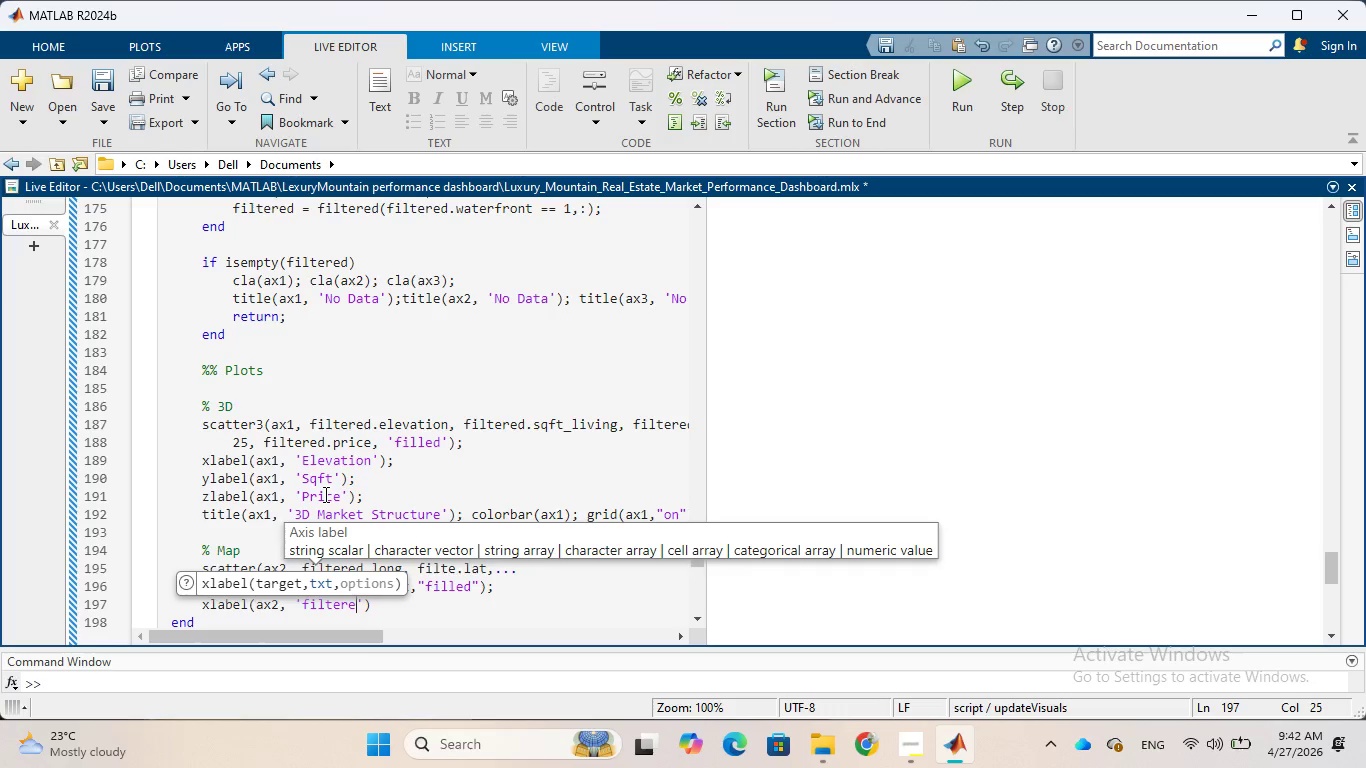 
wait(12.58)
 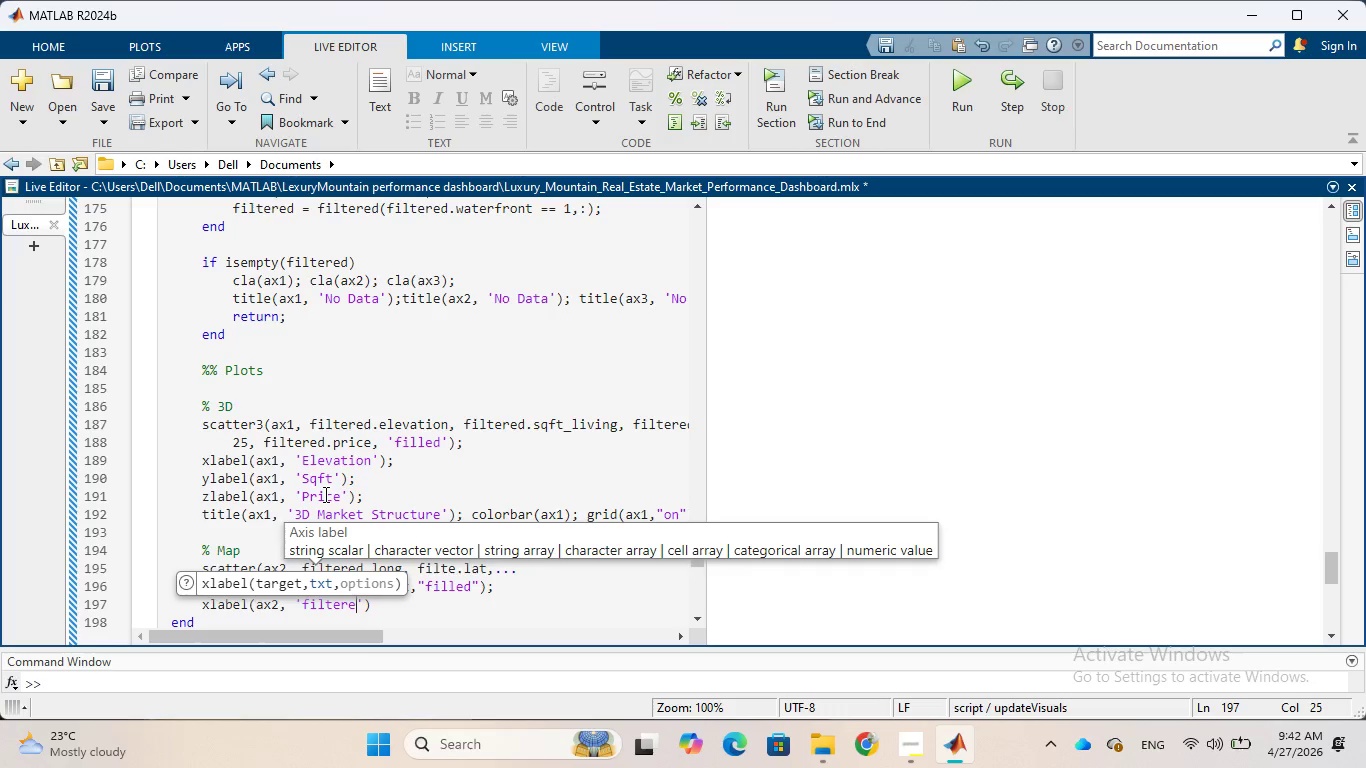 
key(D)
 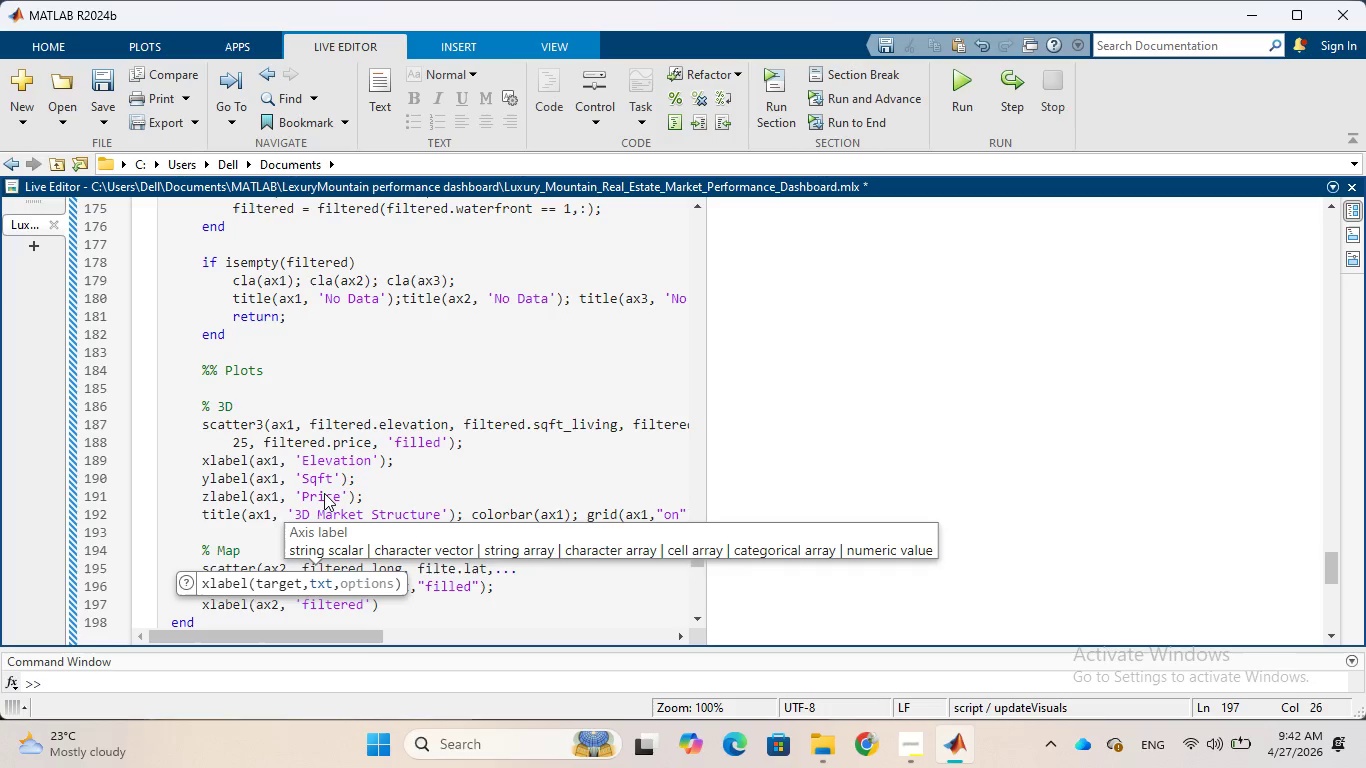 
wait(8.0)
 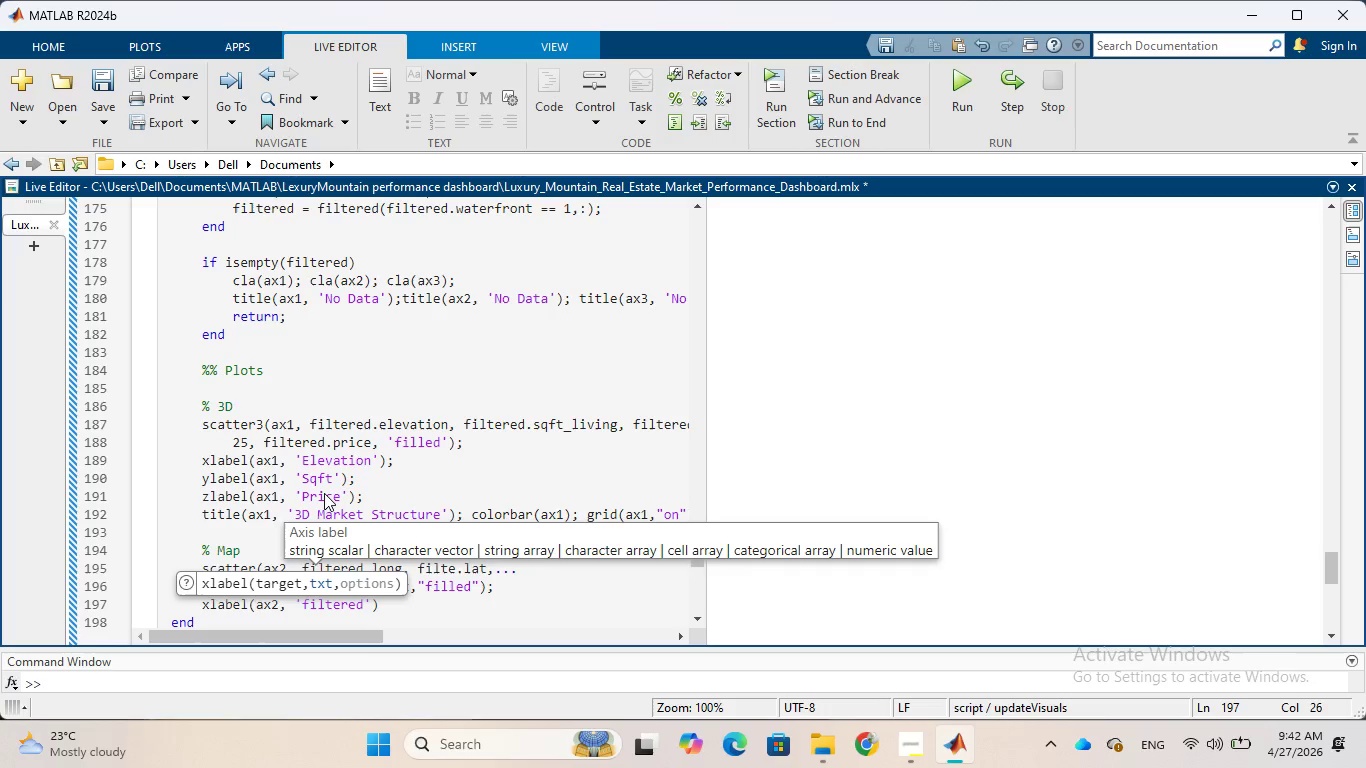 
type(.lo)
 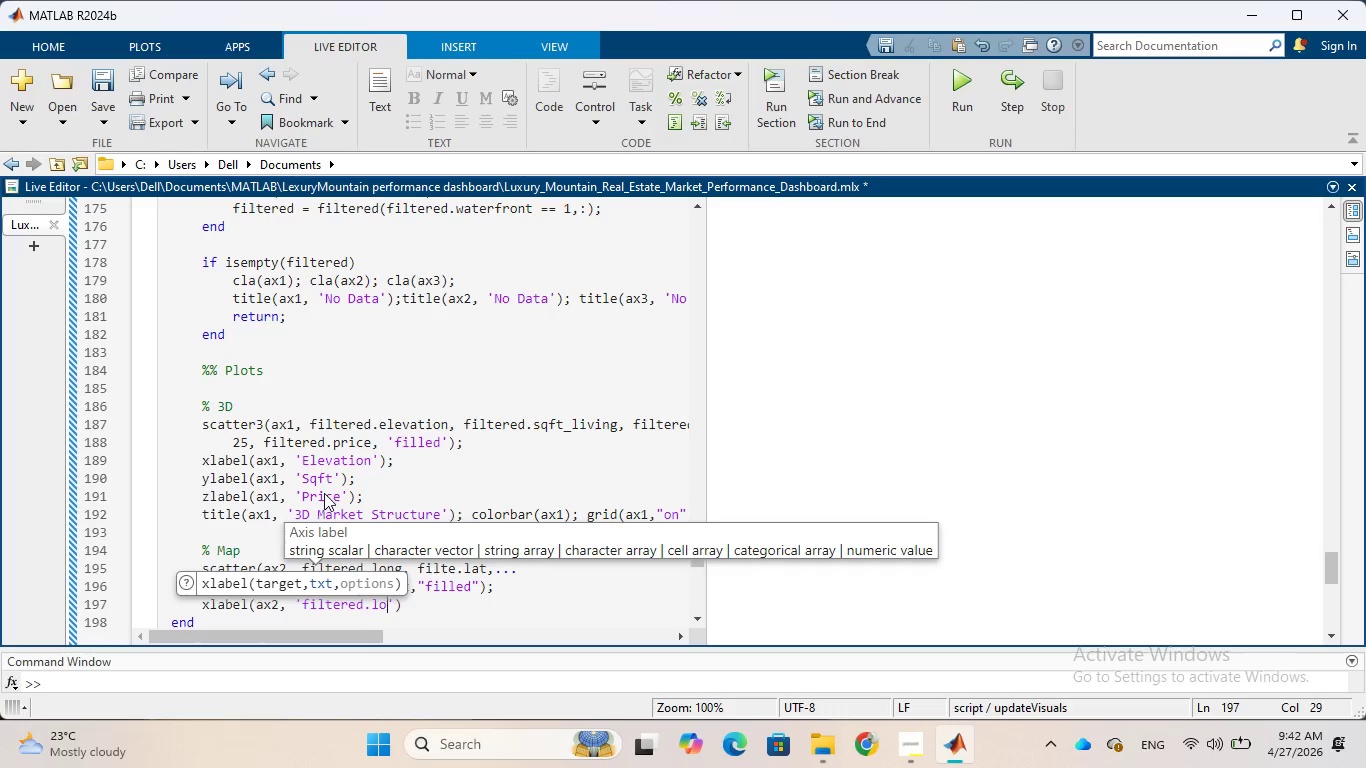 
type(ng)
 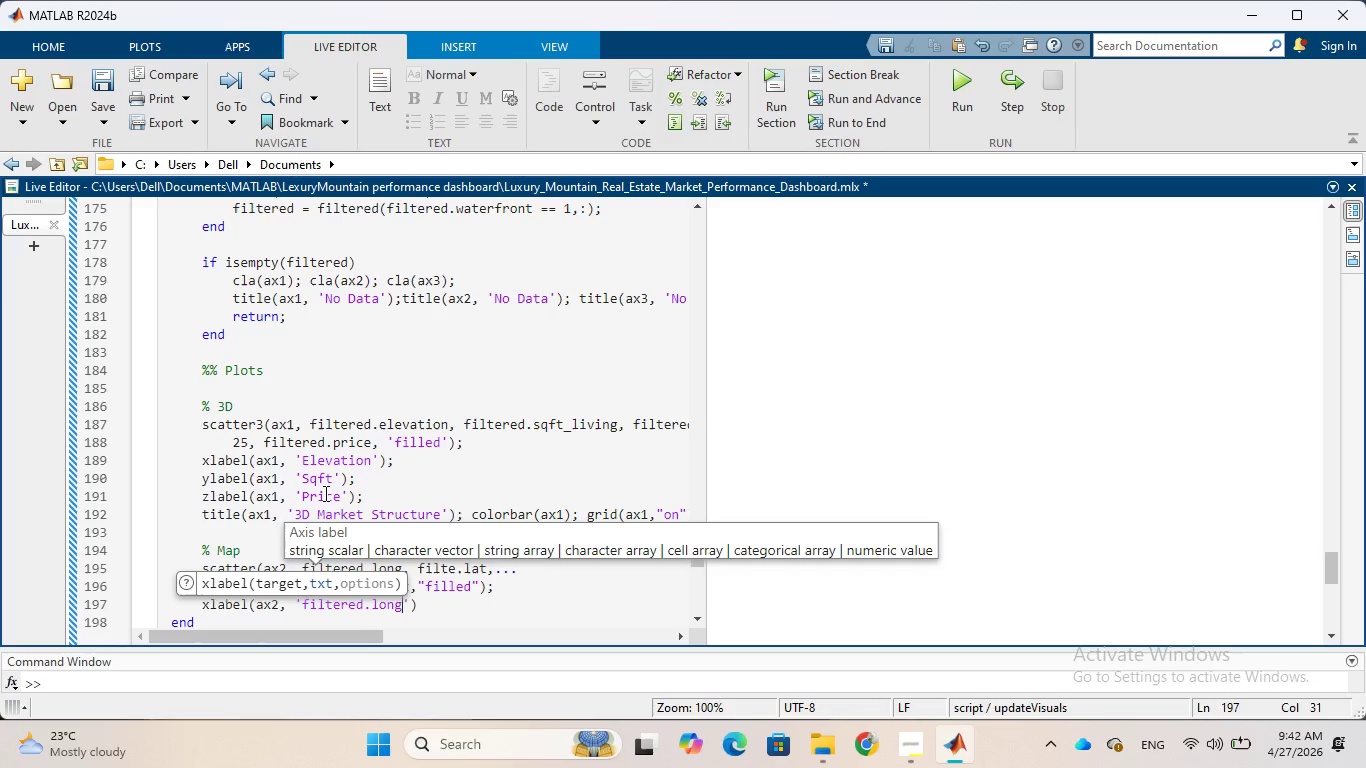 
key(Comma)
 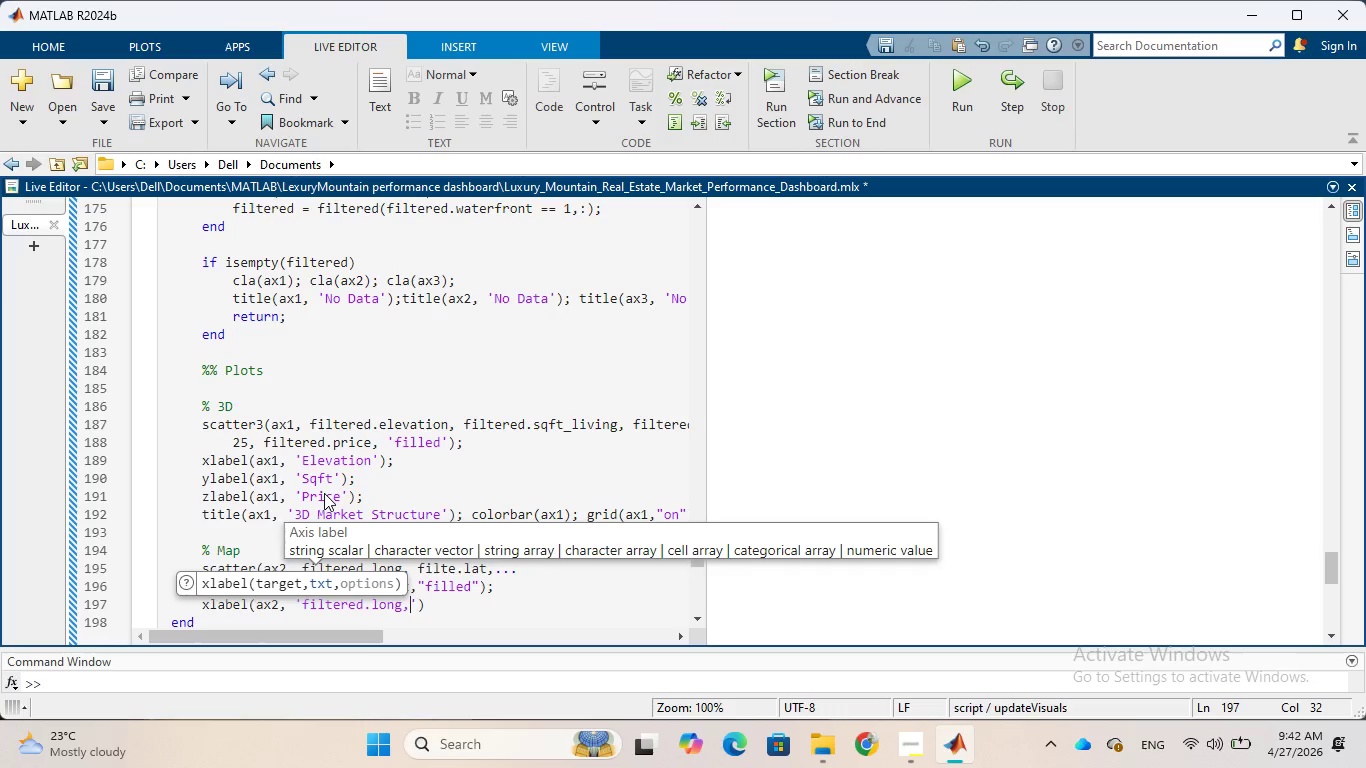 
wait(10.22)
 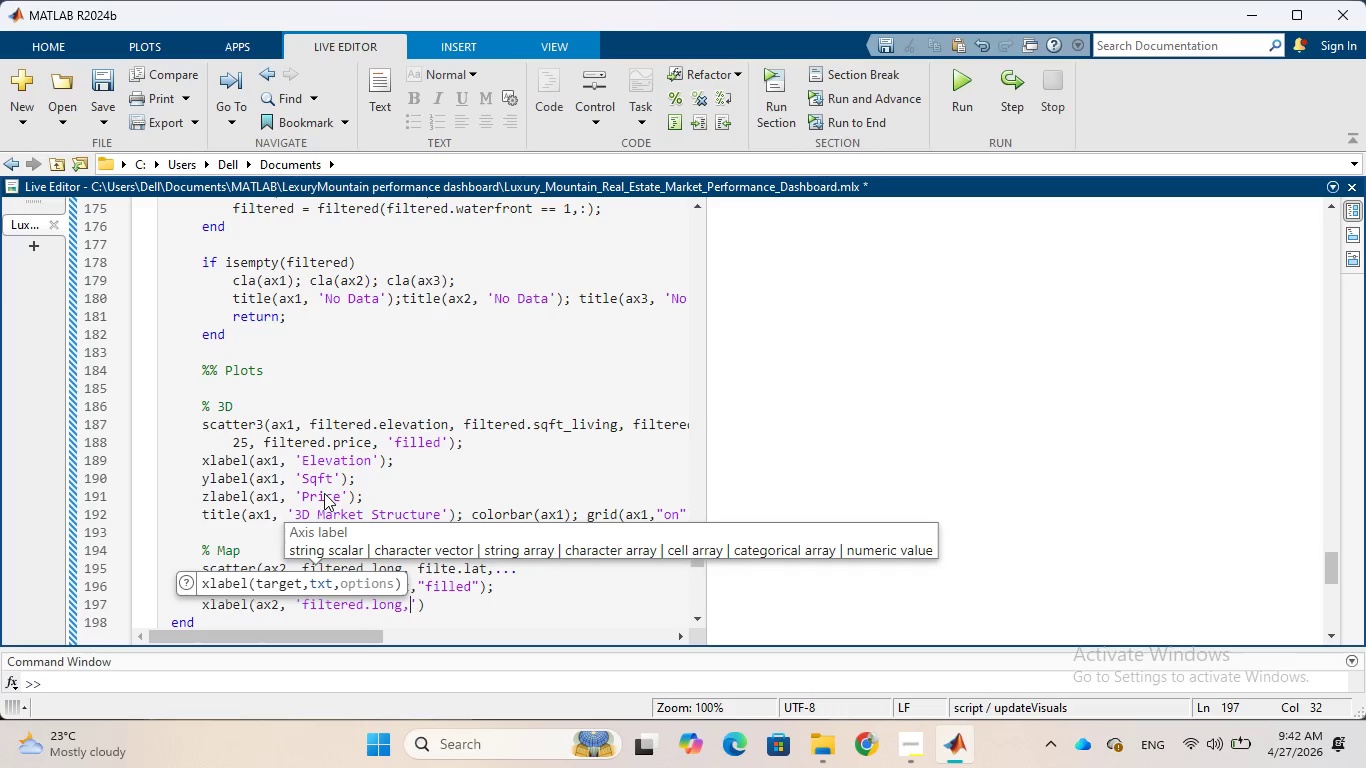 
hold_key(key=Backspace, duration=0.89)
 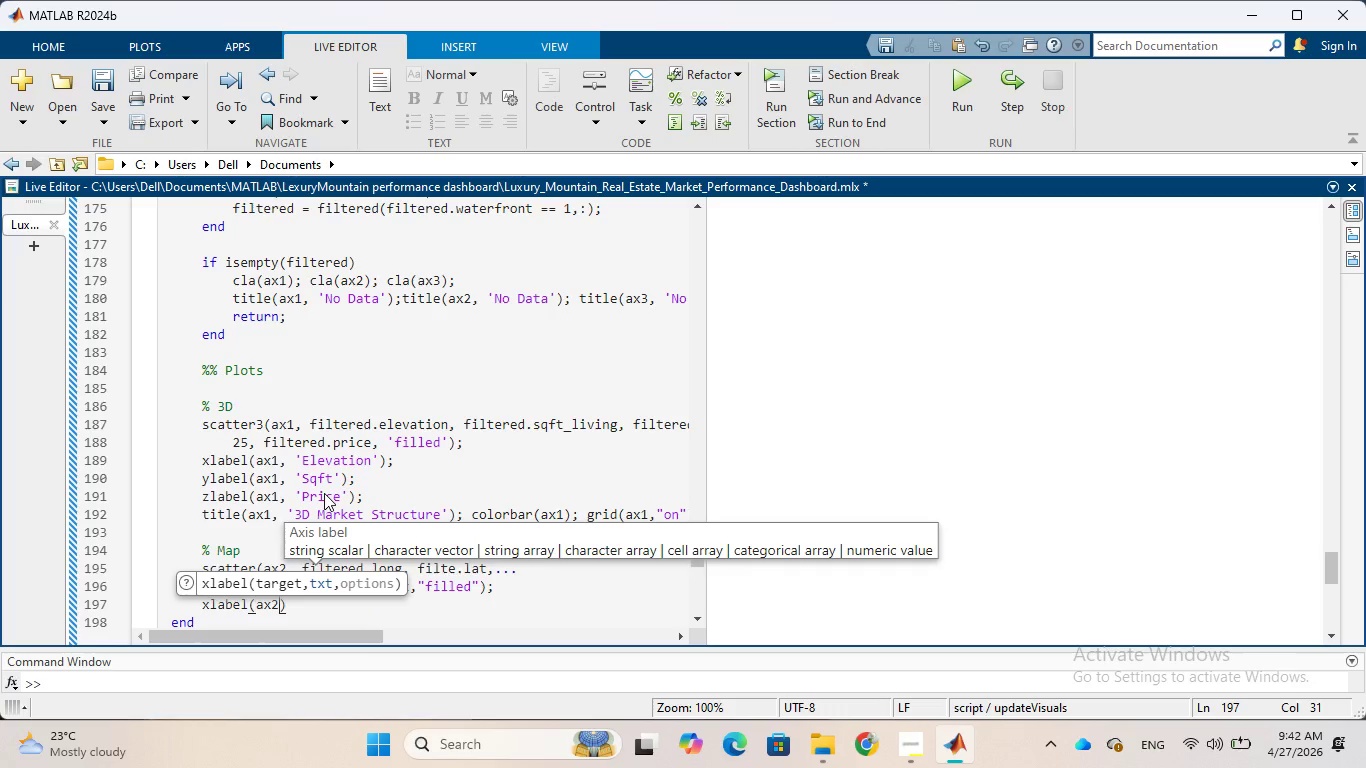 
hold_key(key=Backspace, duration=0.38)
 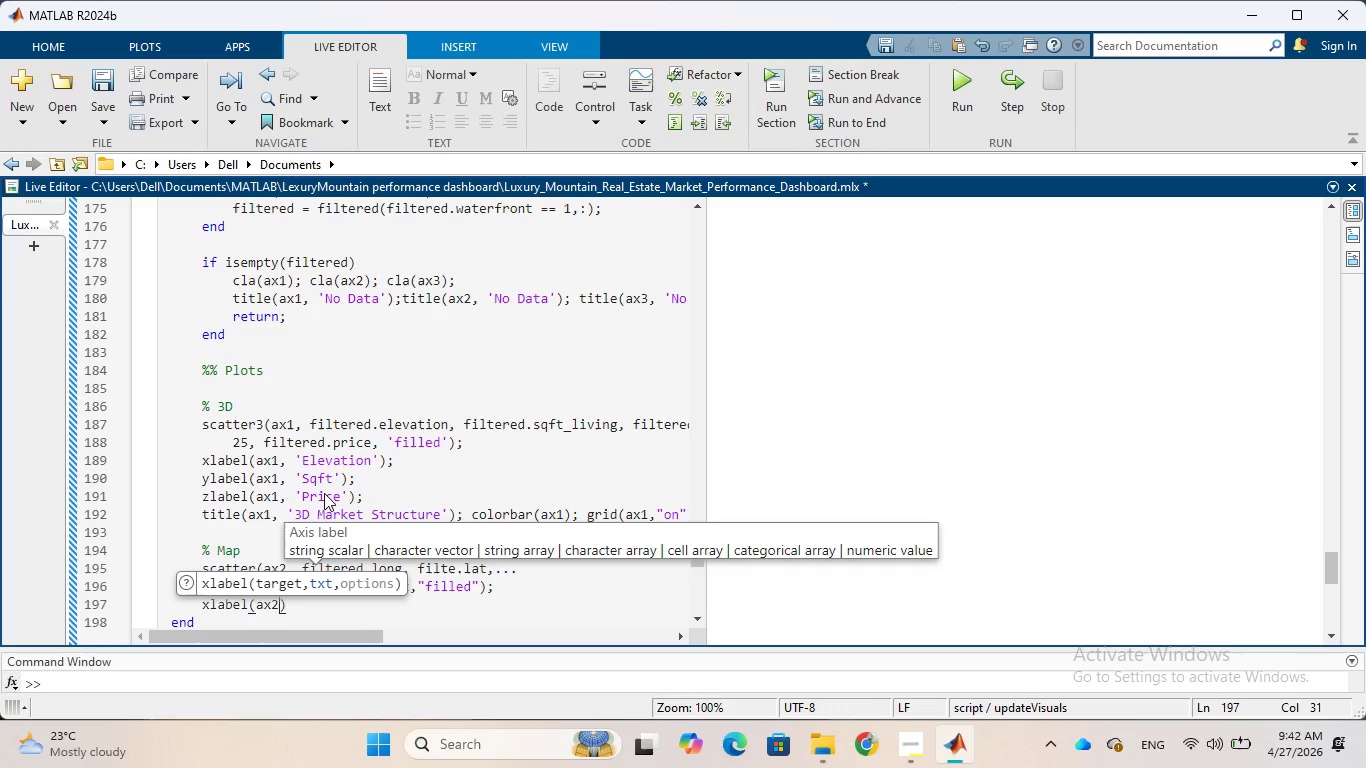 
key(Backspace)
 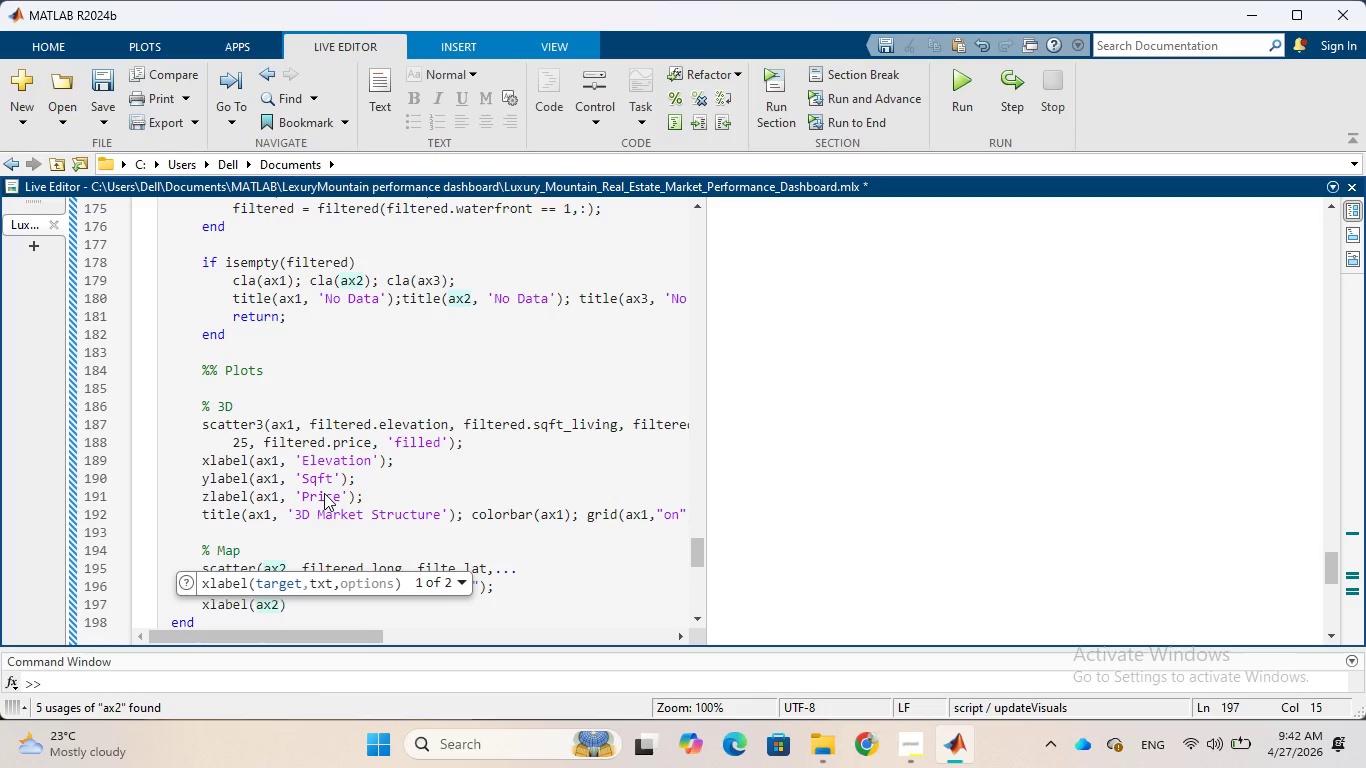 
key(Comma)
 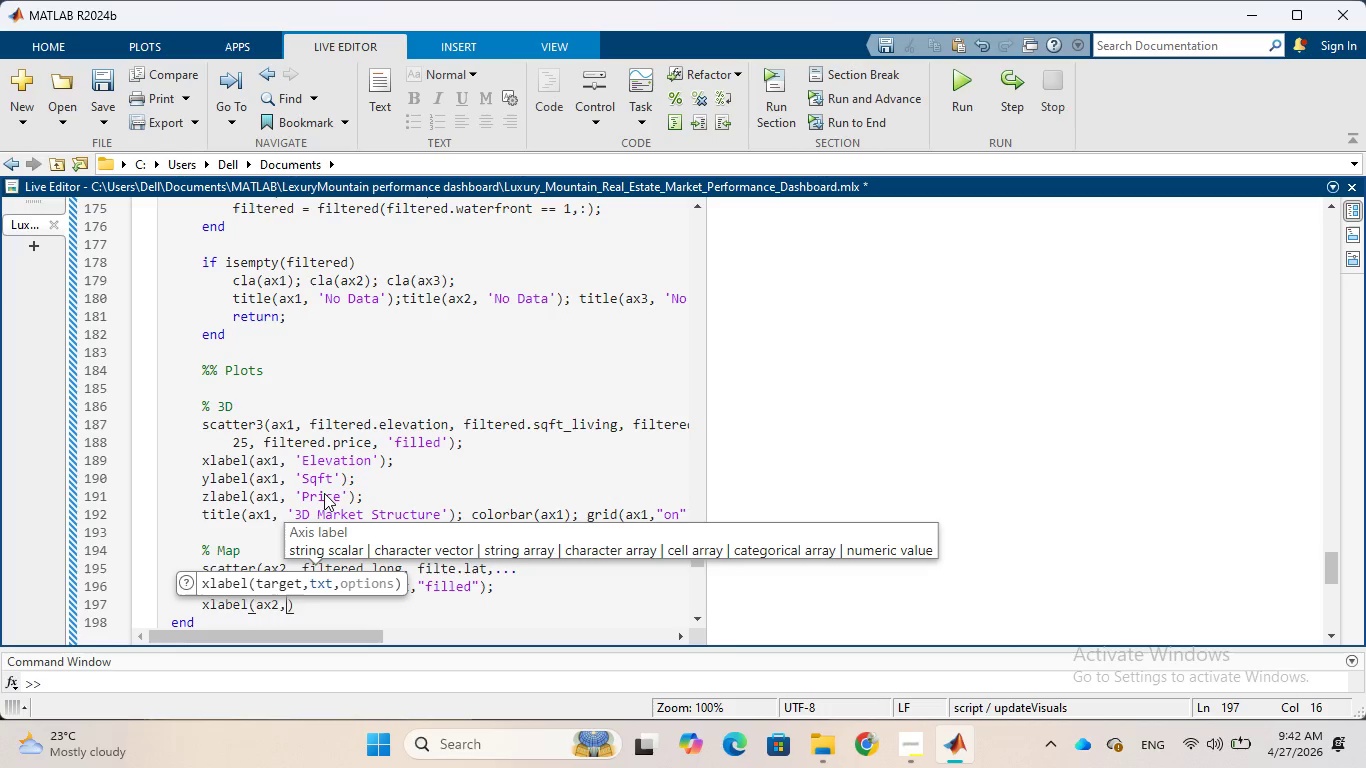 
key(Space)
 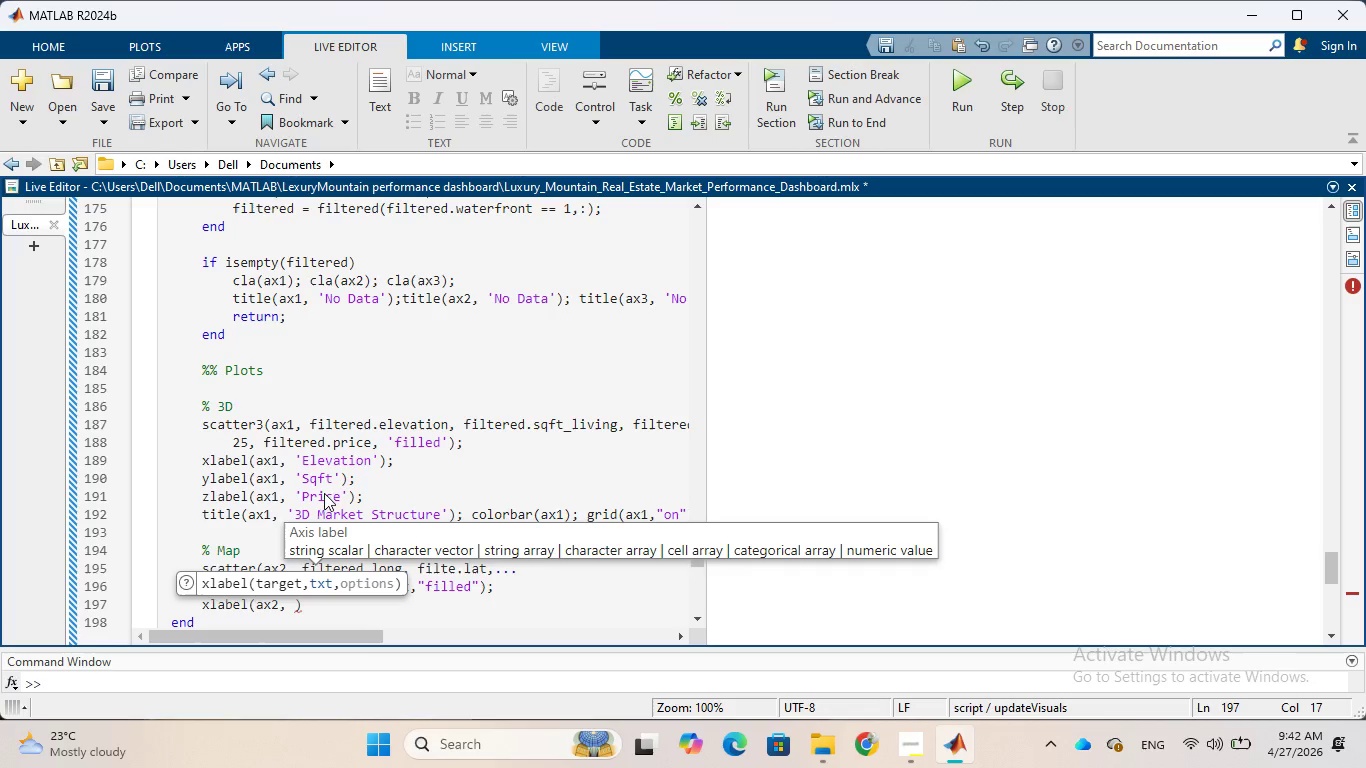 
wait(7.3)
 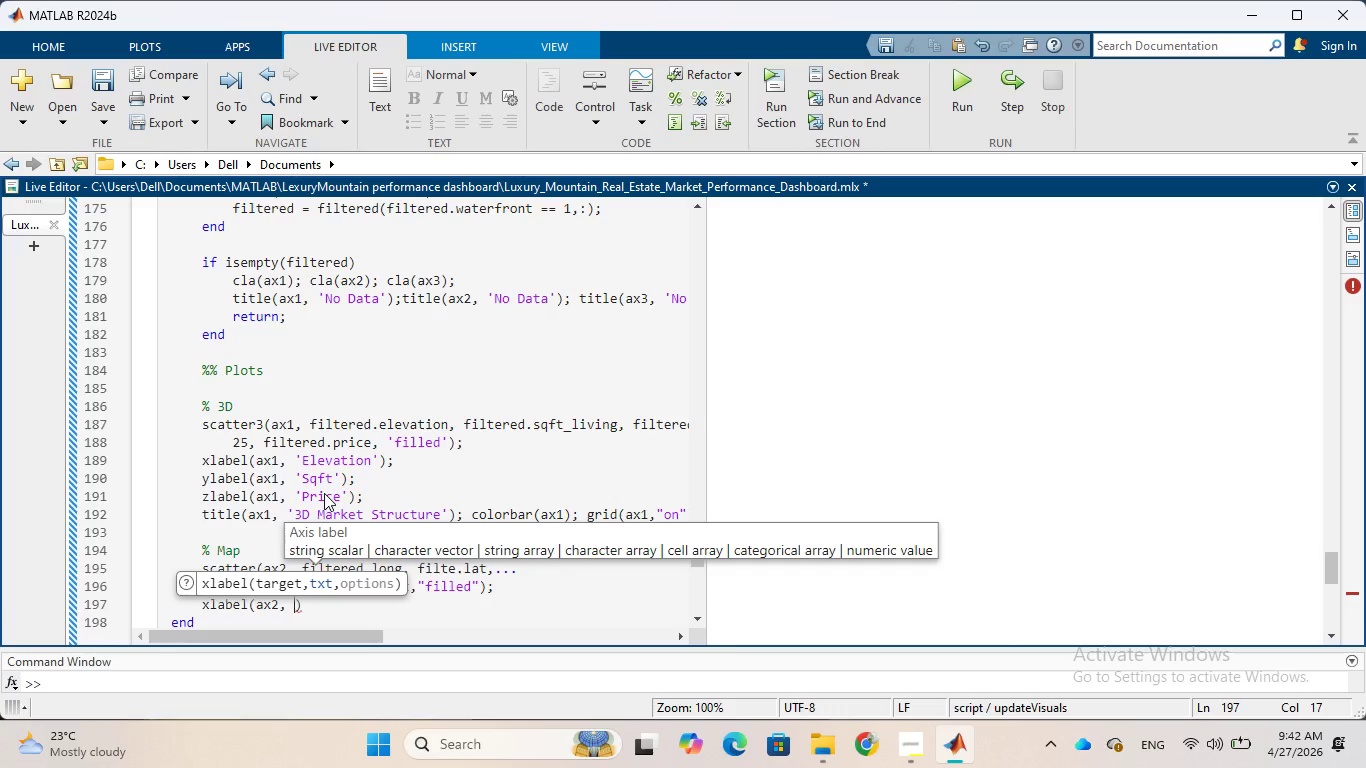 
type('Longitude)
 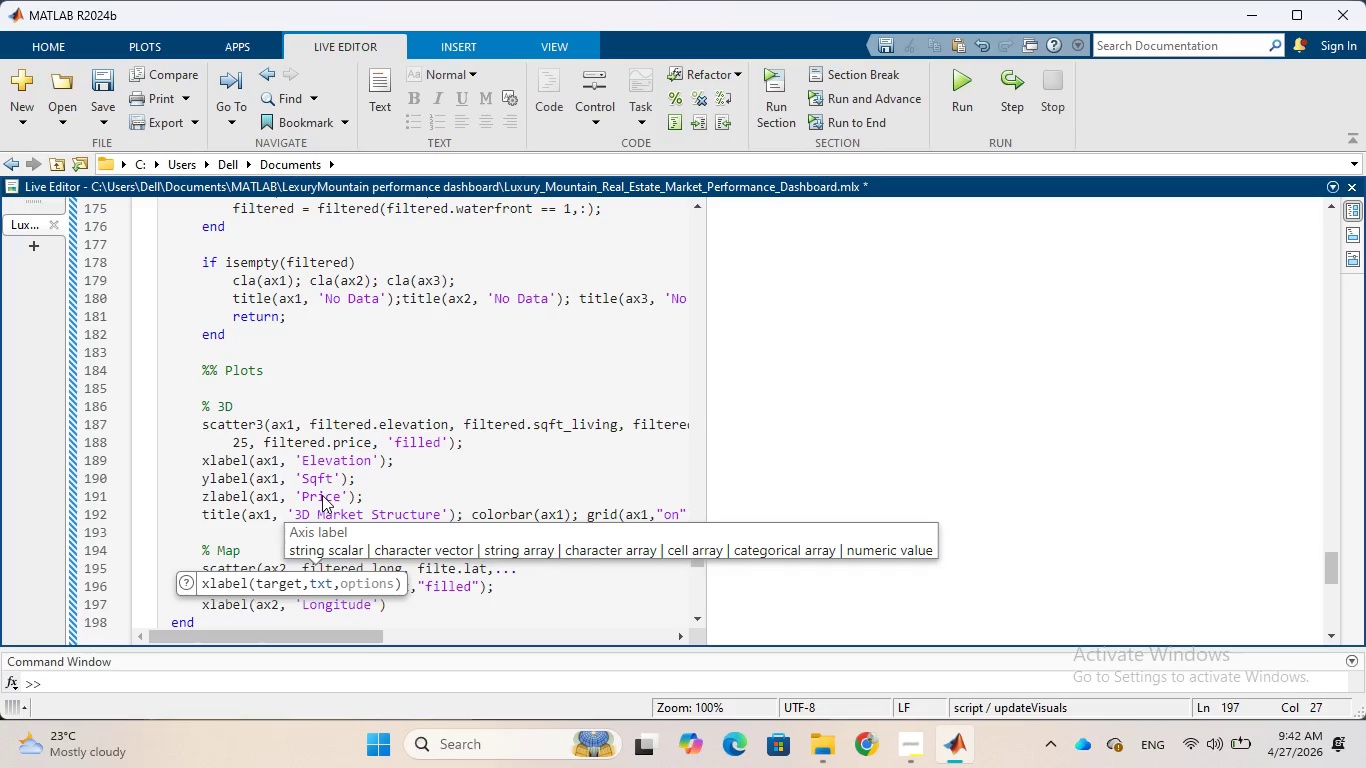 
wait(14.45)
 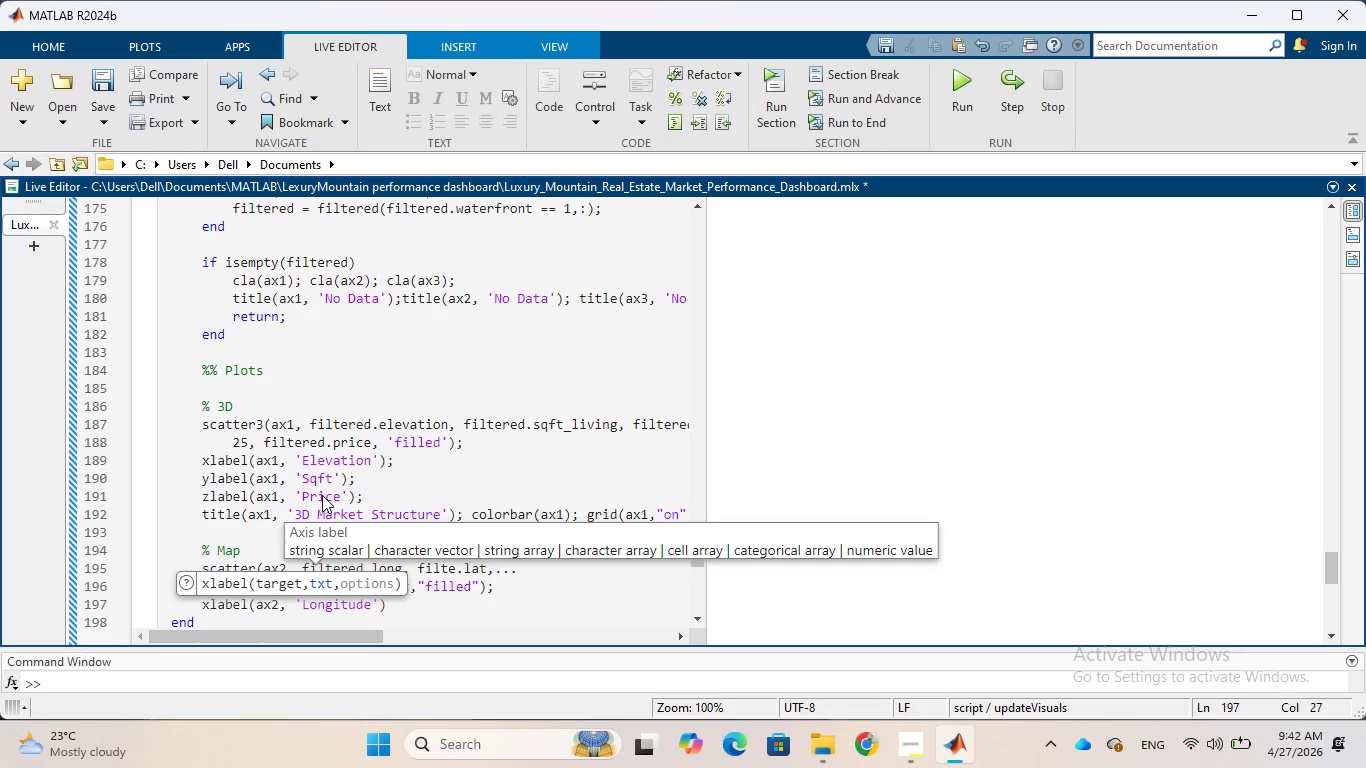 
key(ArrowRight)
 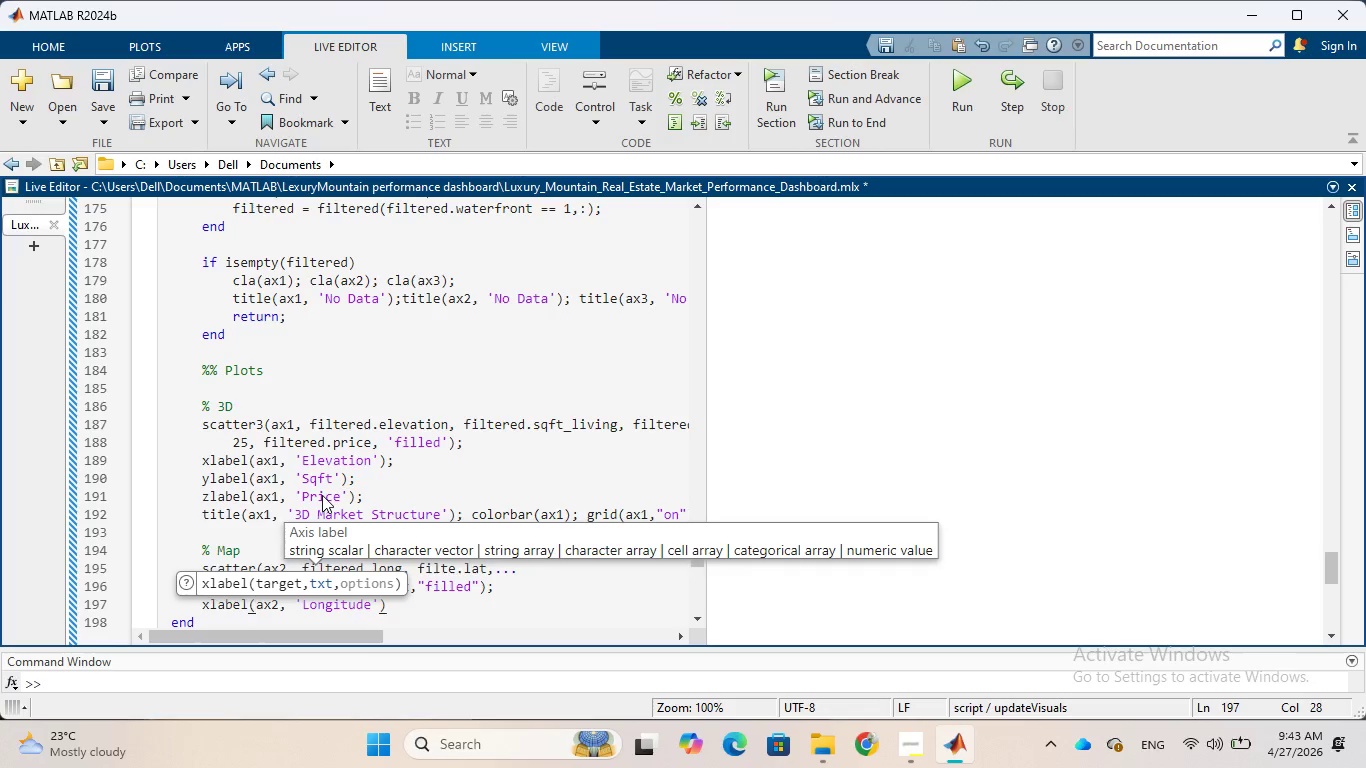 
key(ArrowRight)
 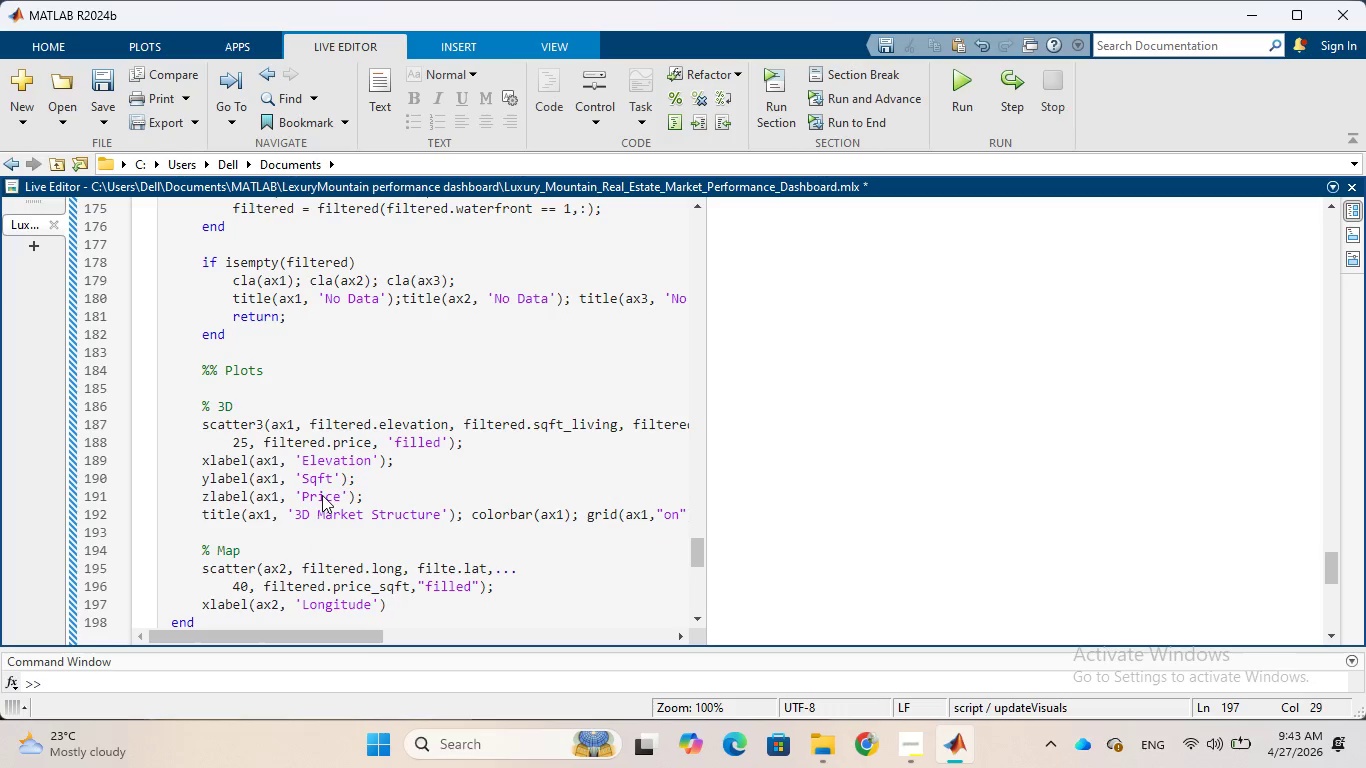 
wait(5.48)
 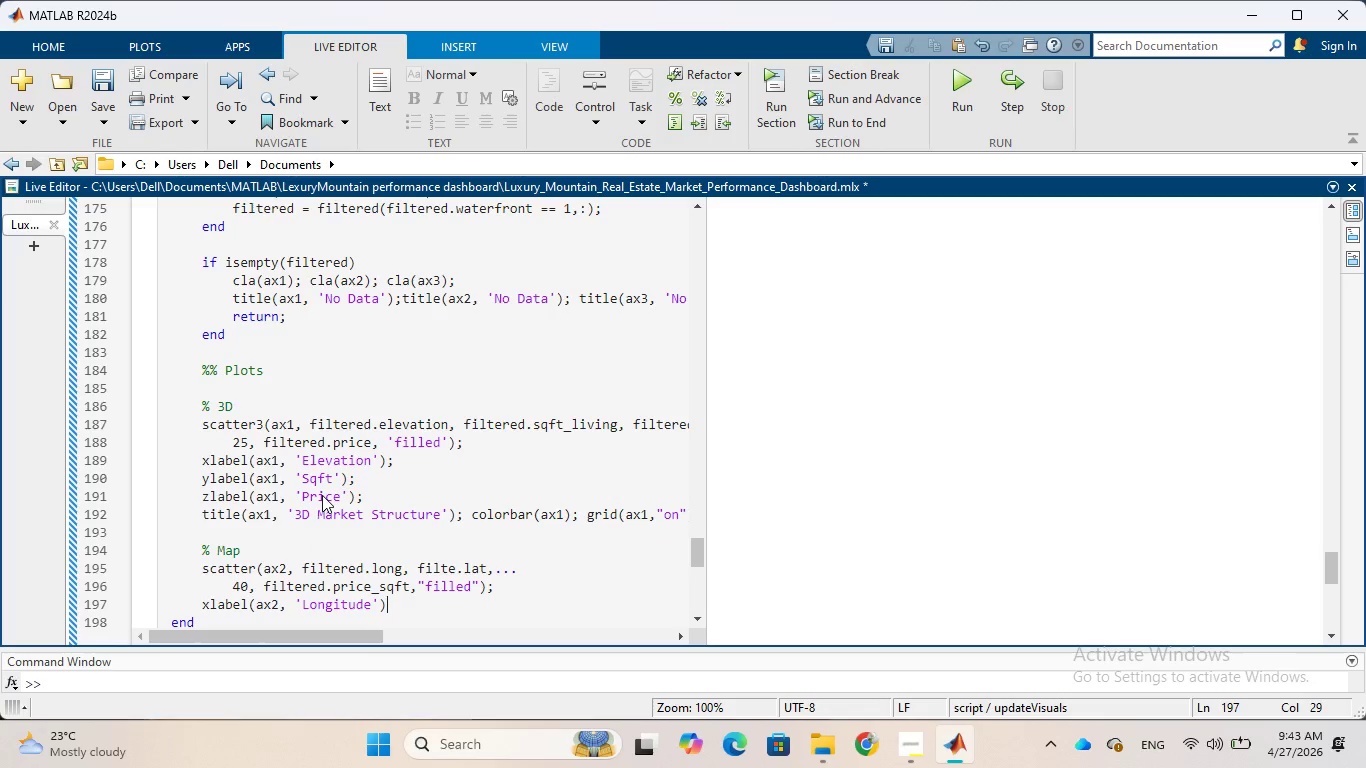 
key(Semicolon)
 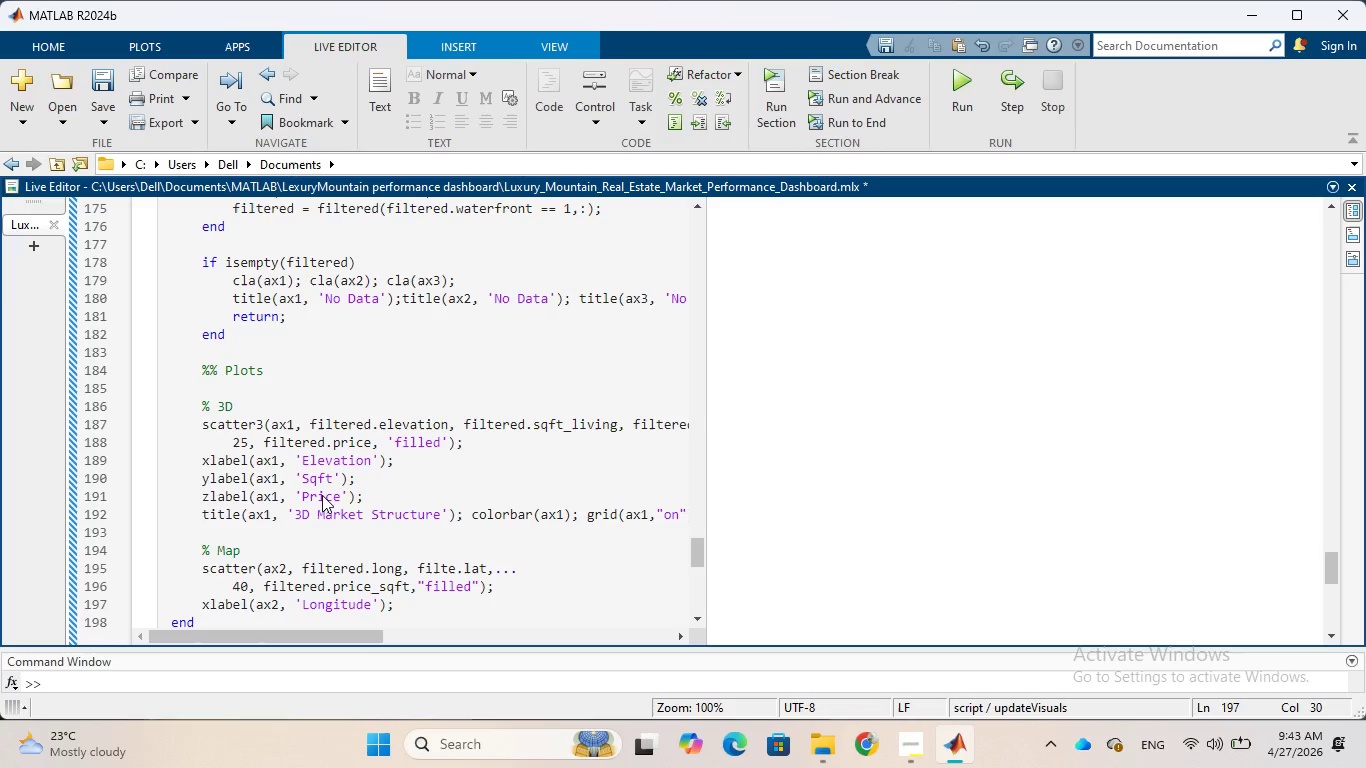 
key(Enter)
 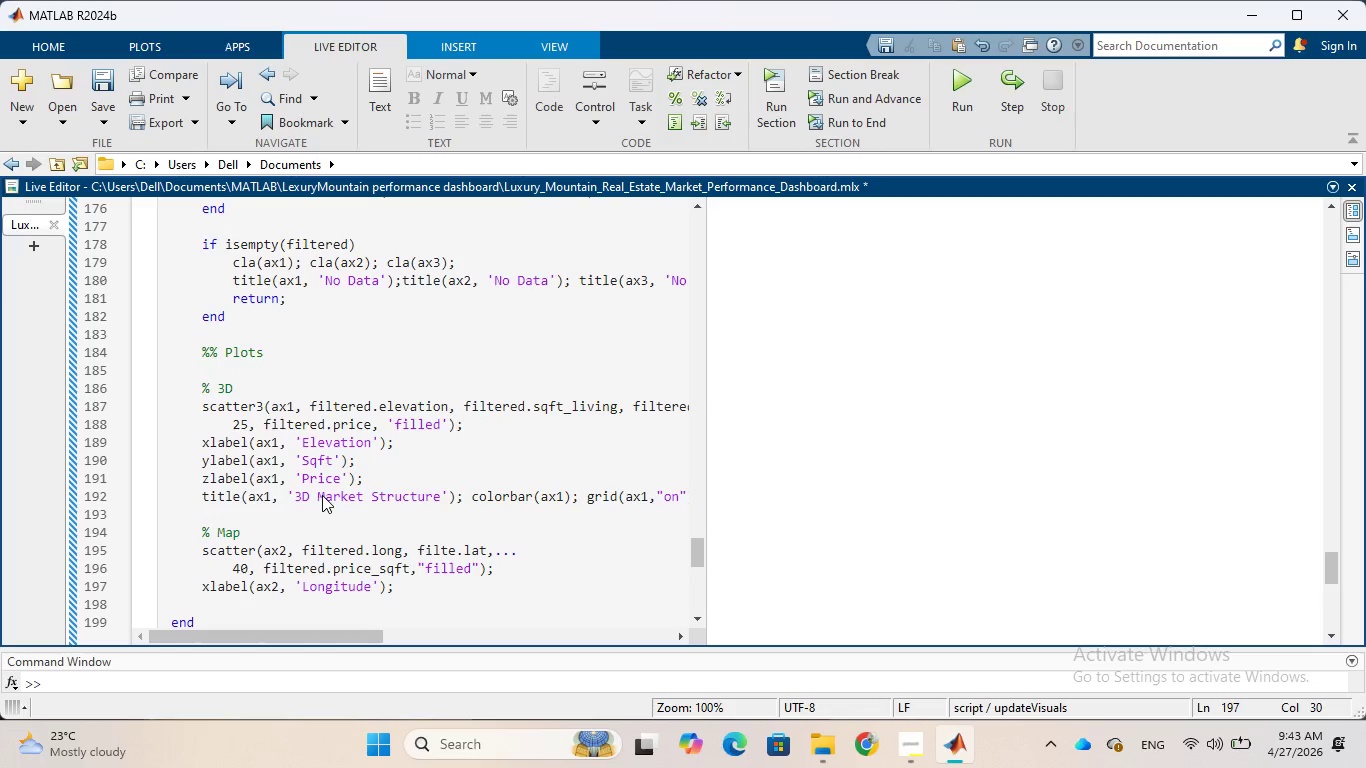 
type(ylabel()
 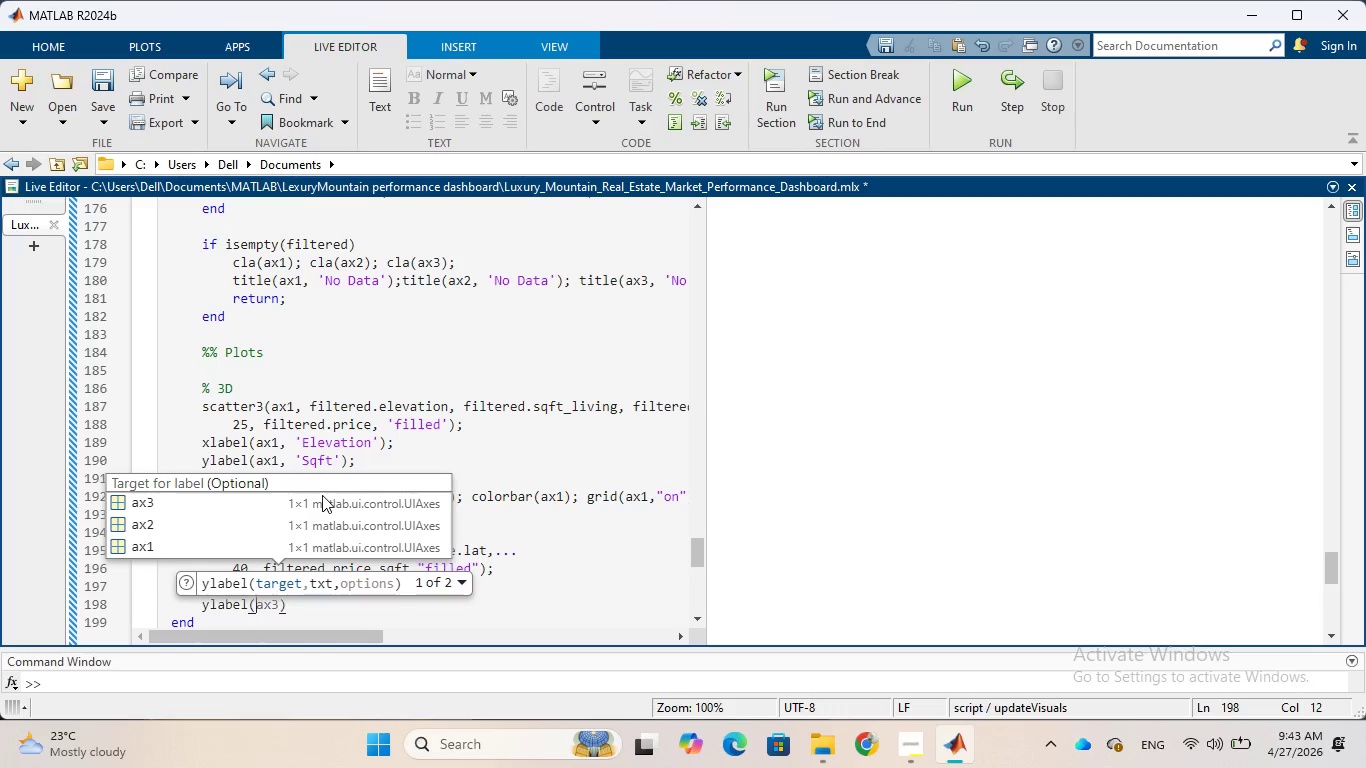 
wait(15.95)
 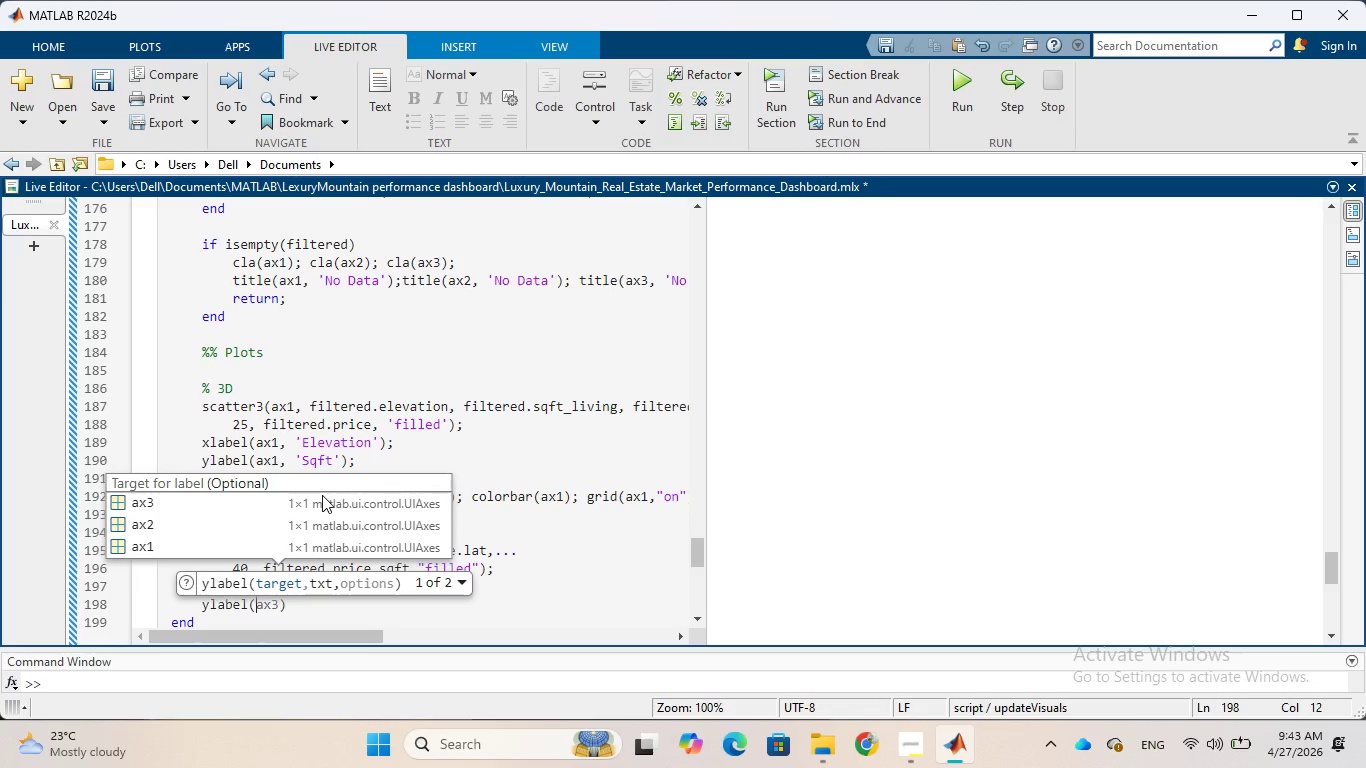 
type(ax2,'Latitue)
 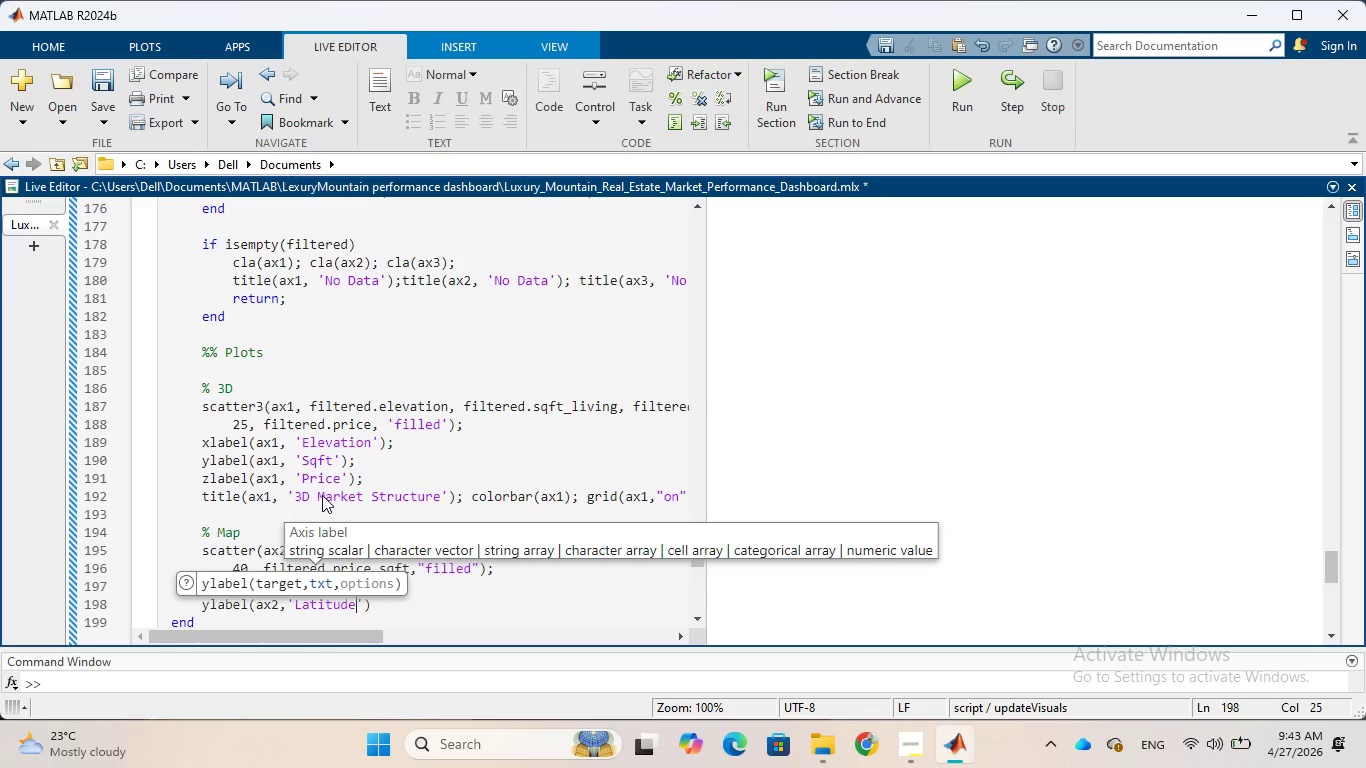 
hold_key(key=D, duration=0.31)
 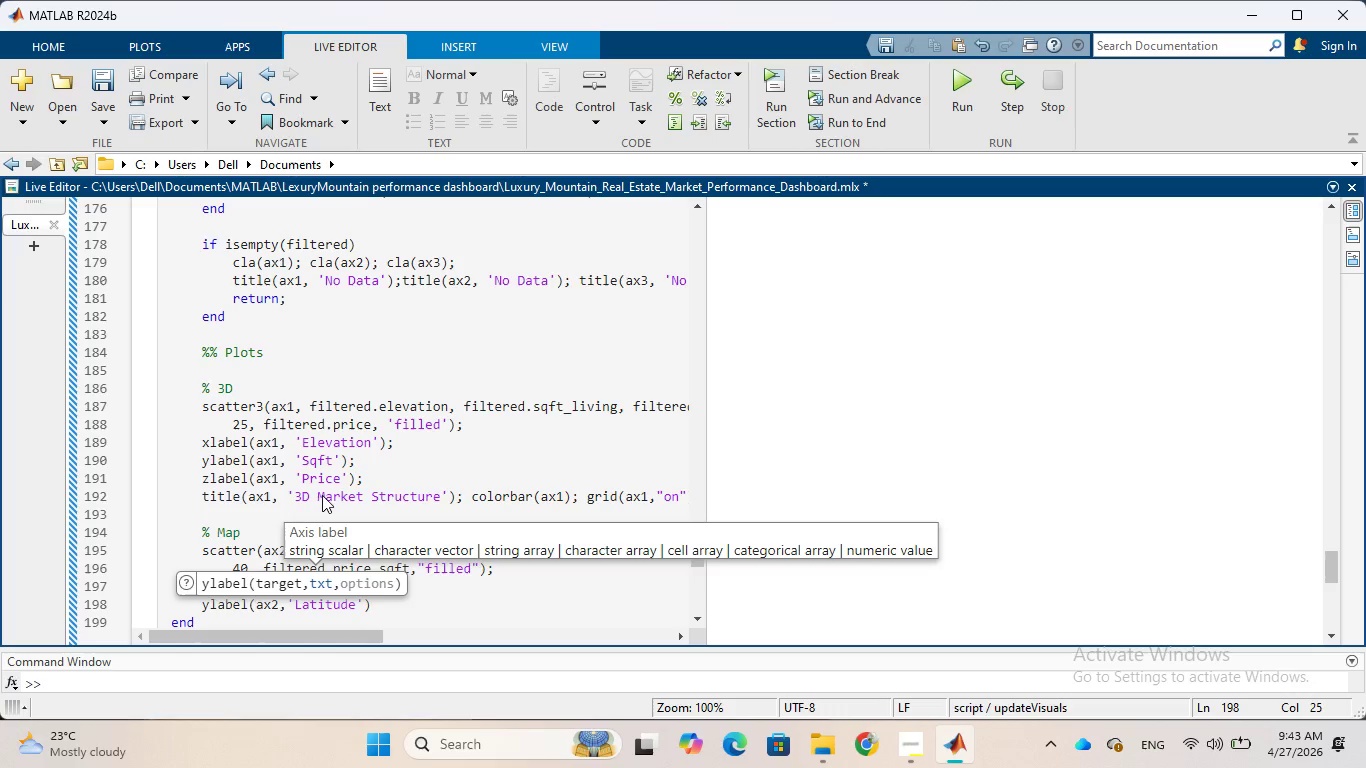 
key(ArrowRight)
 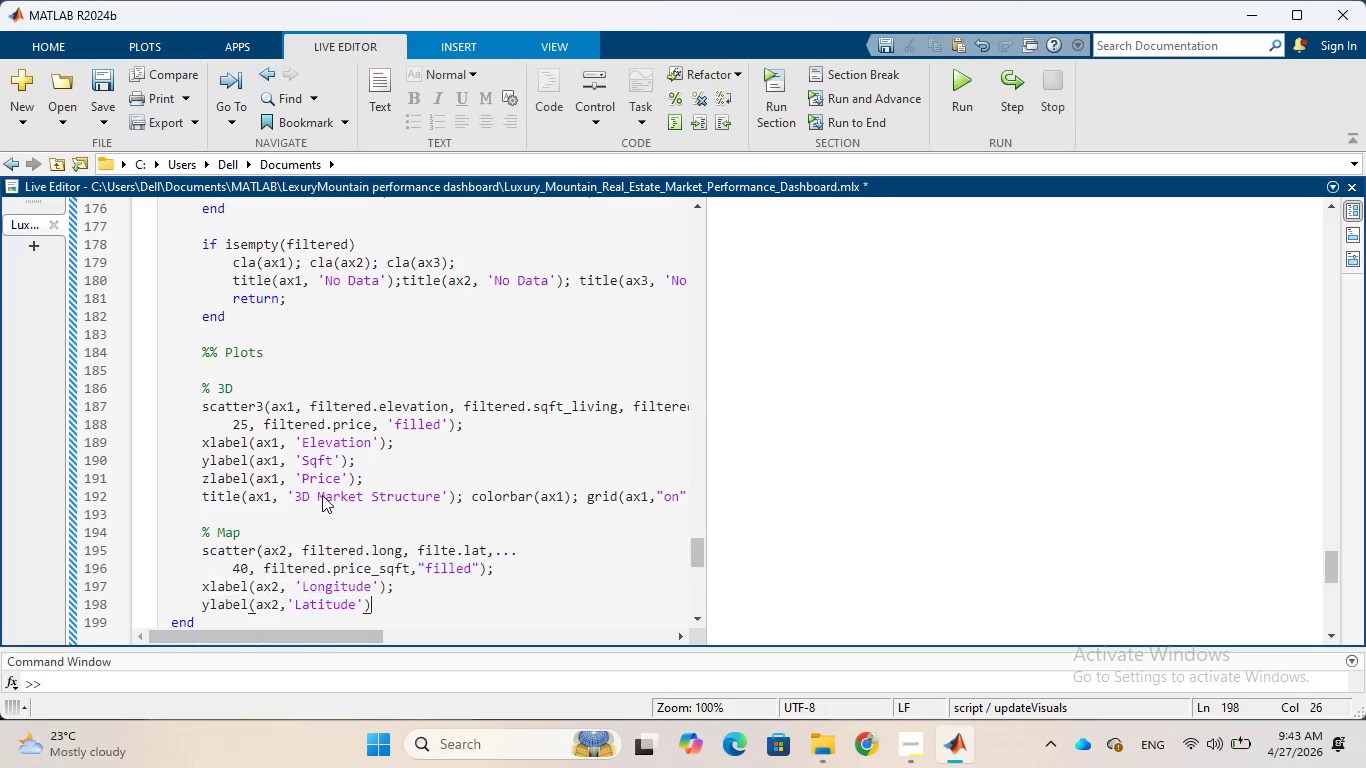 
key(ArrowRight)
 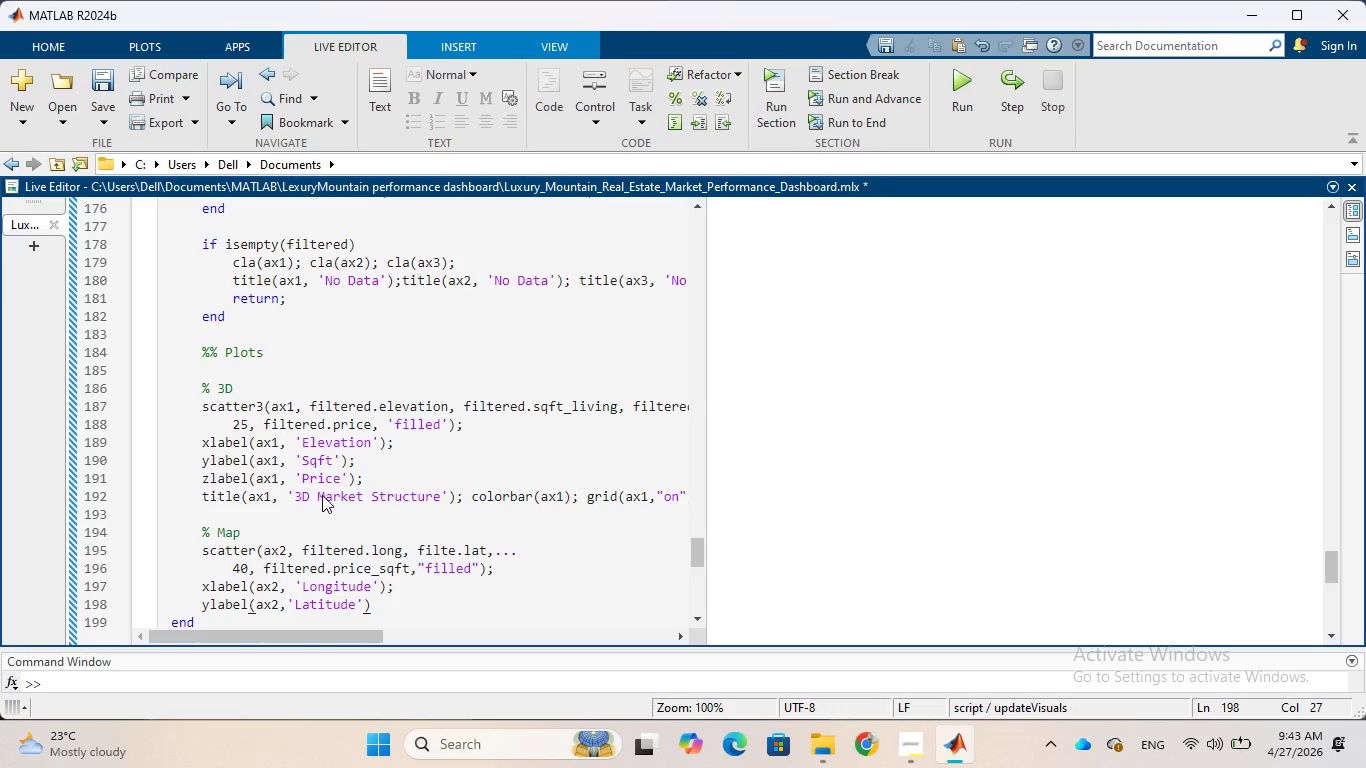 
key(Semicolon)
 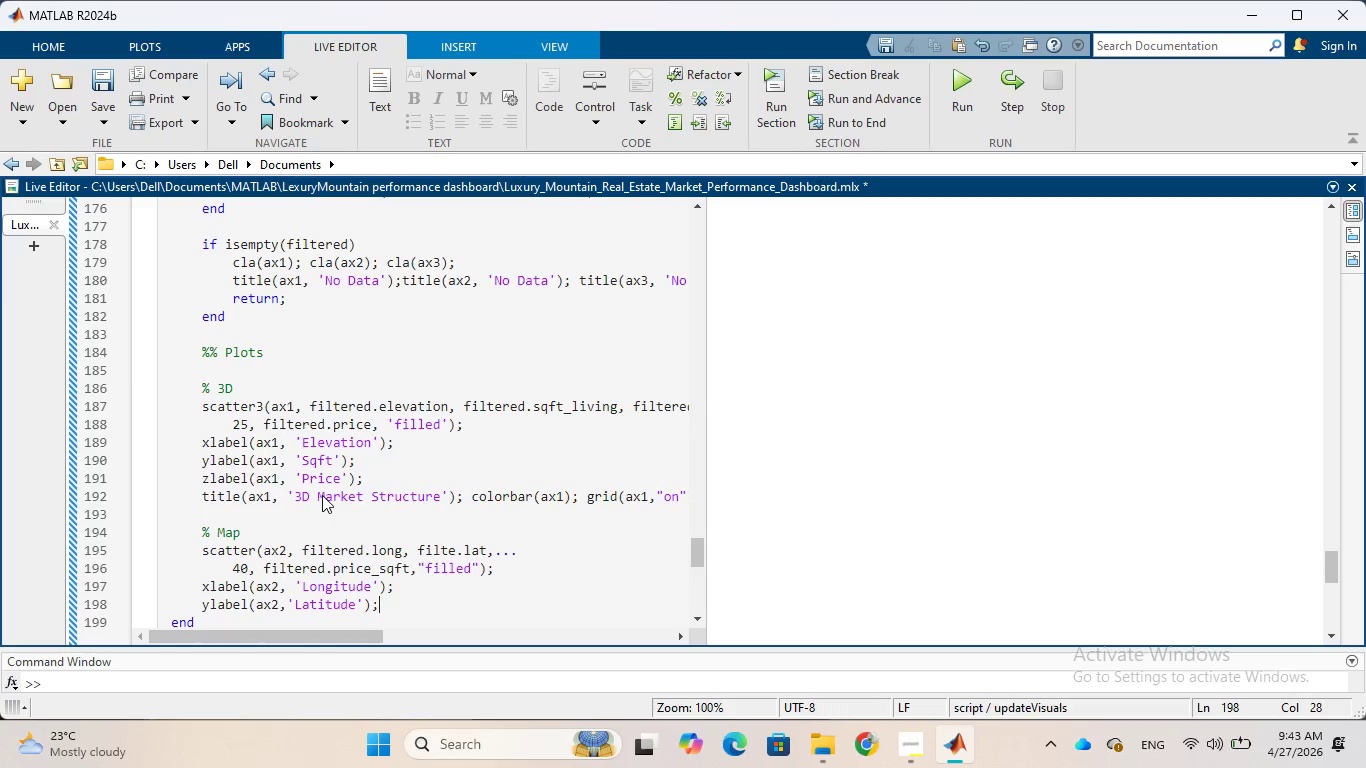 
key(Enter)
 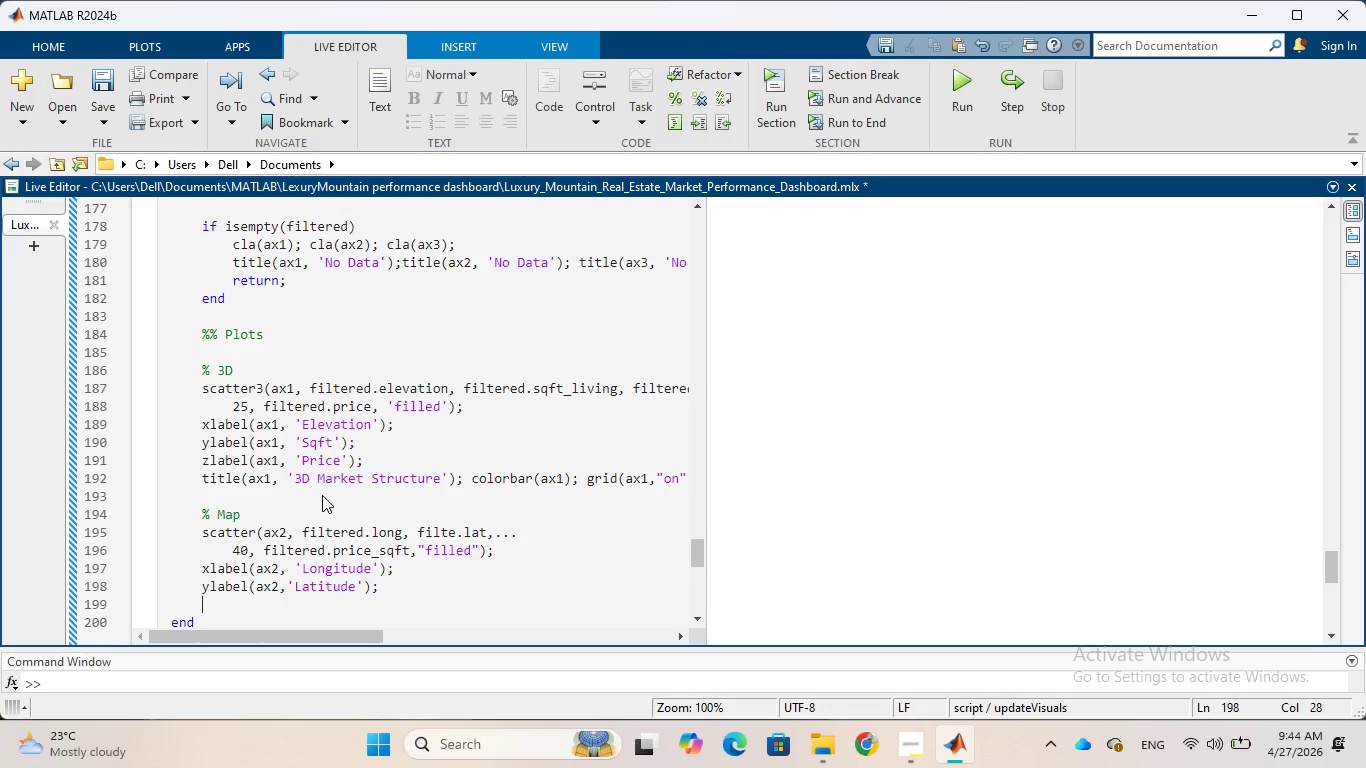 
wait(14.7)
 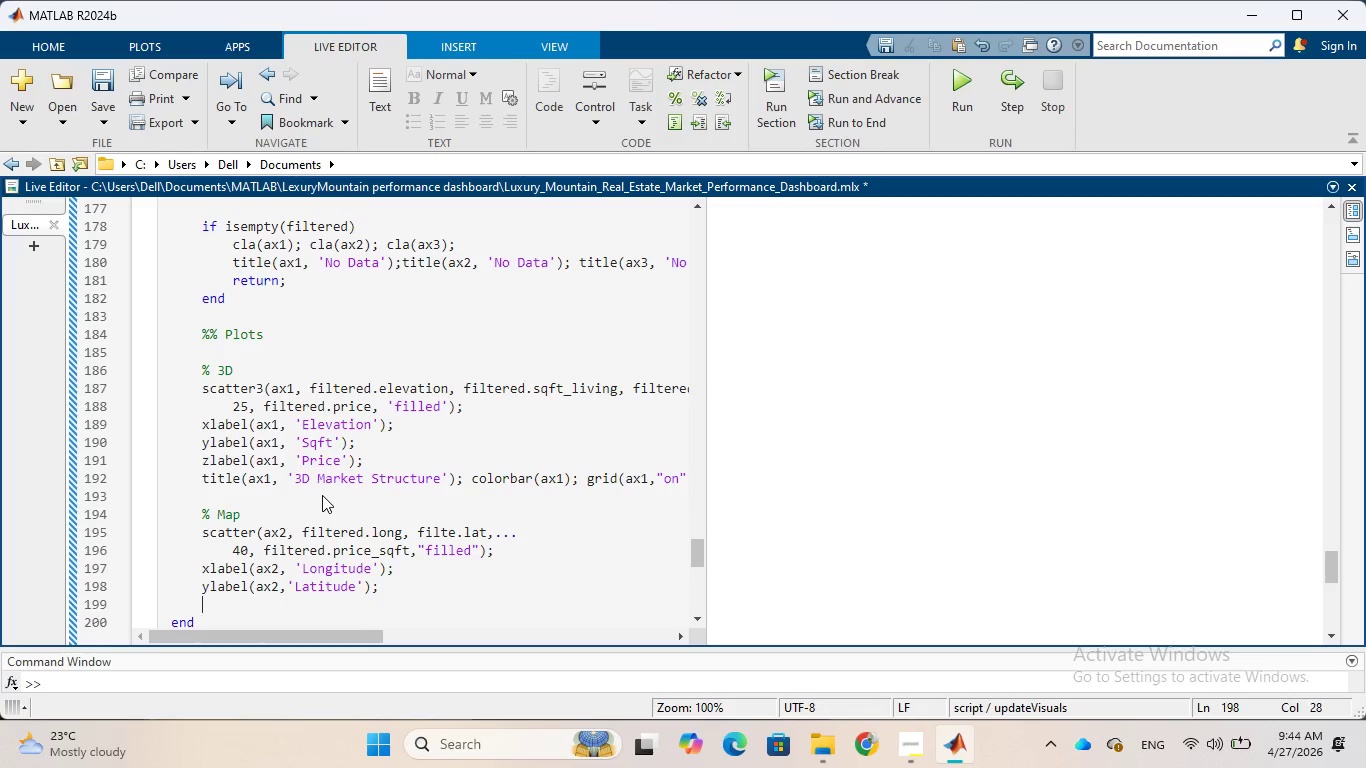 
type(title(ax2,'Prie per Sqft MA)
key(Backspace)
type(ap)
 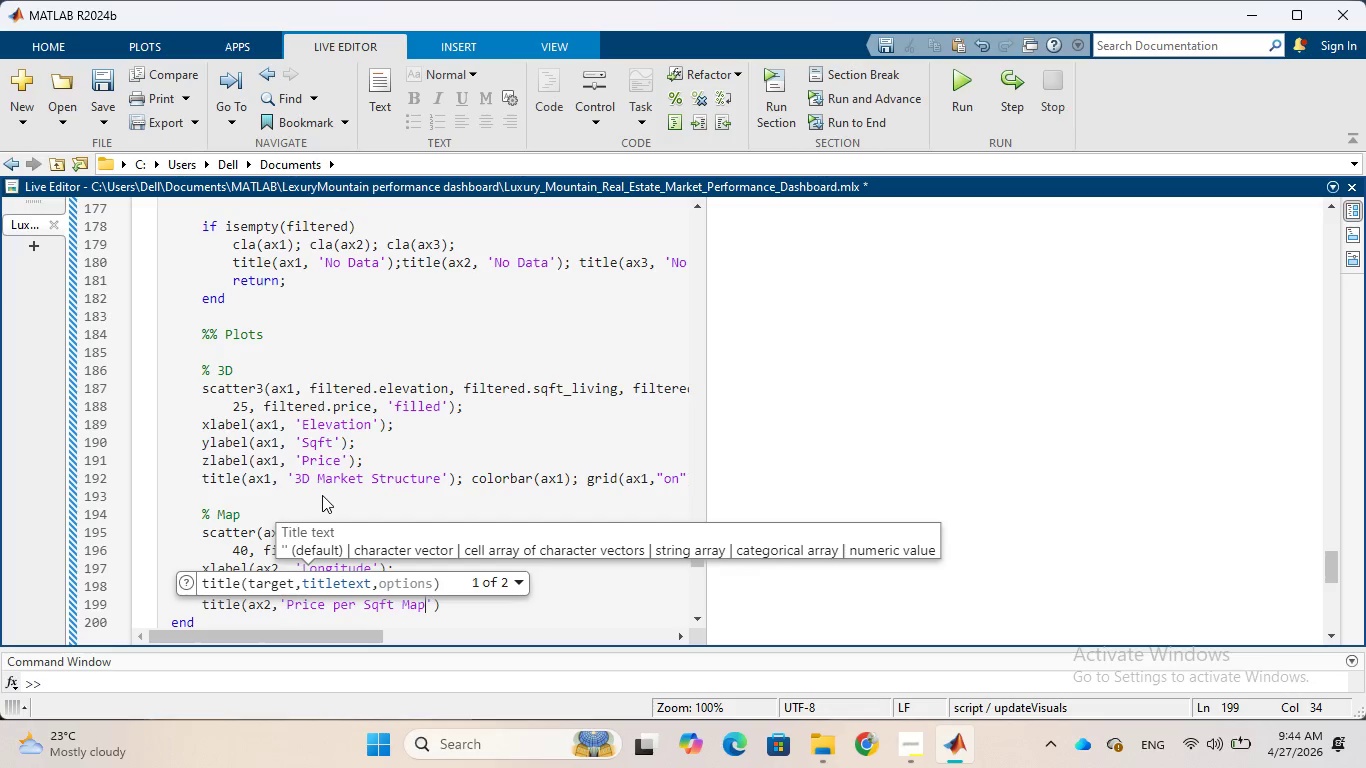 
 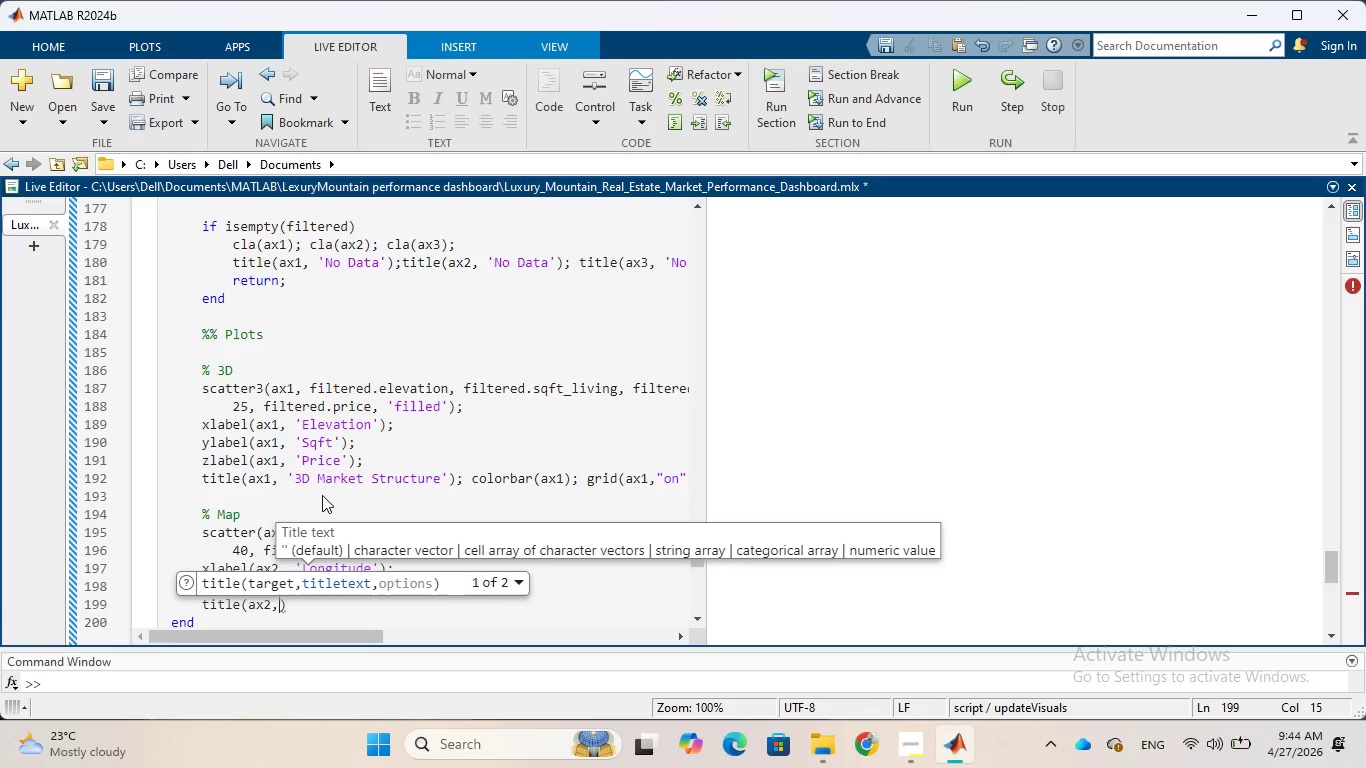 
hold_key(key=C, duration=0.34)
 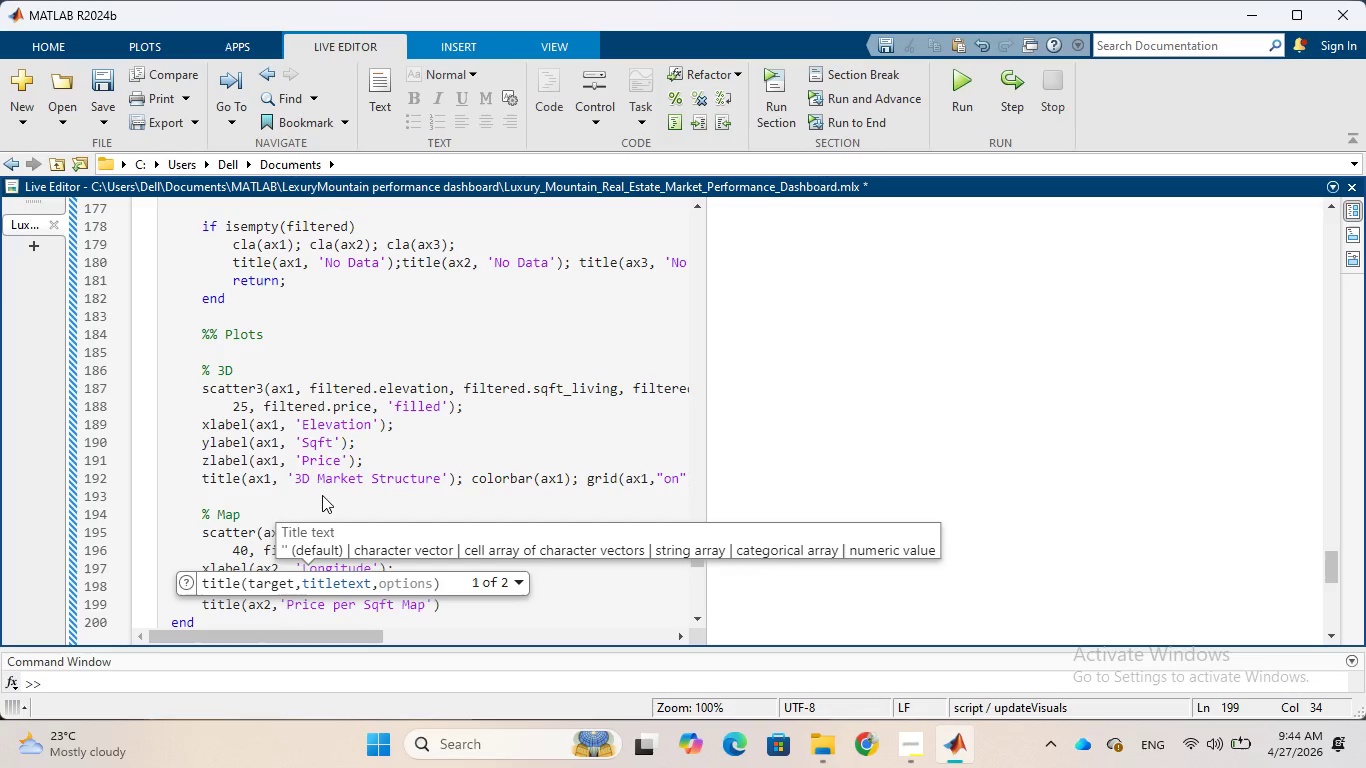 
wait(7.01)
 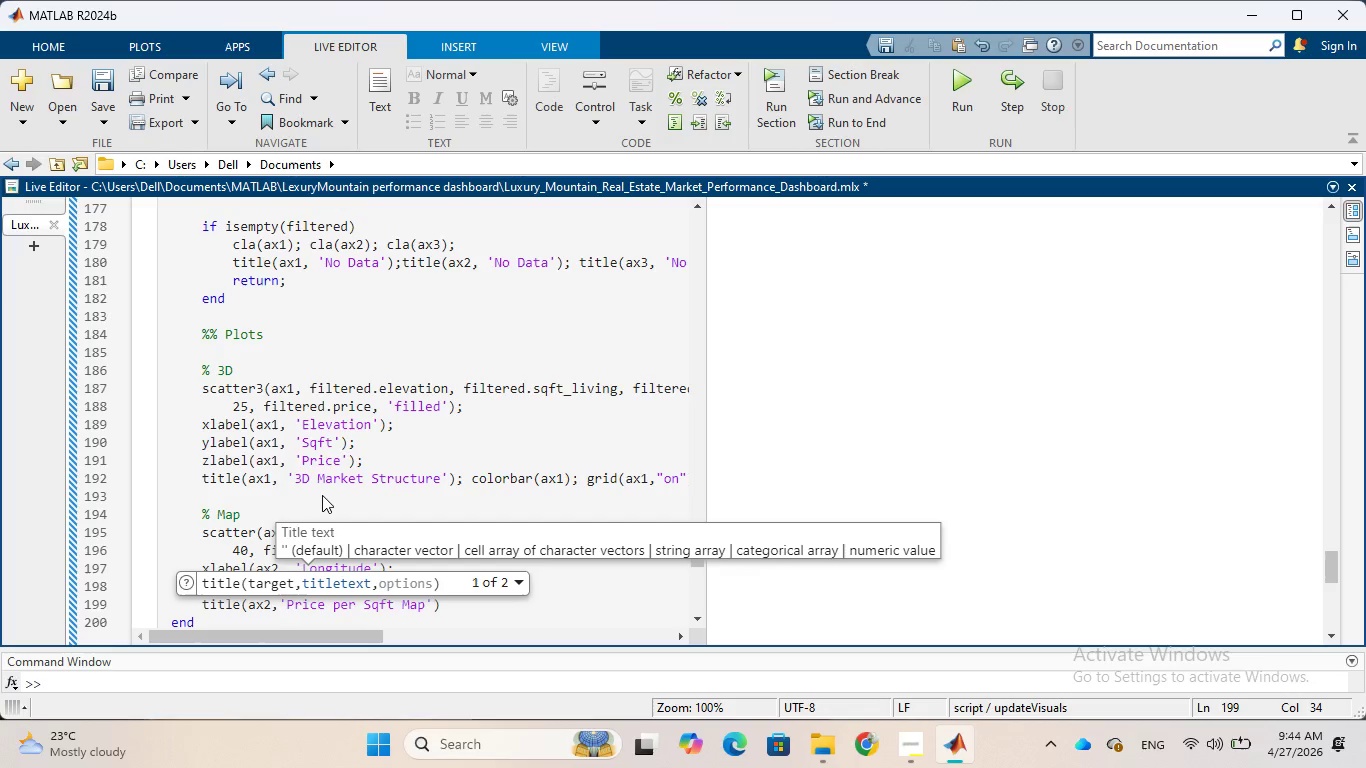 
key(ArrowRight)
 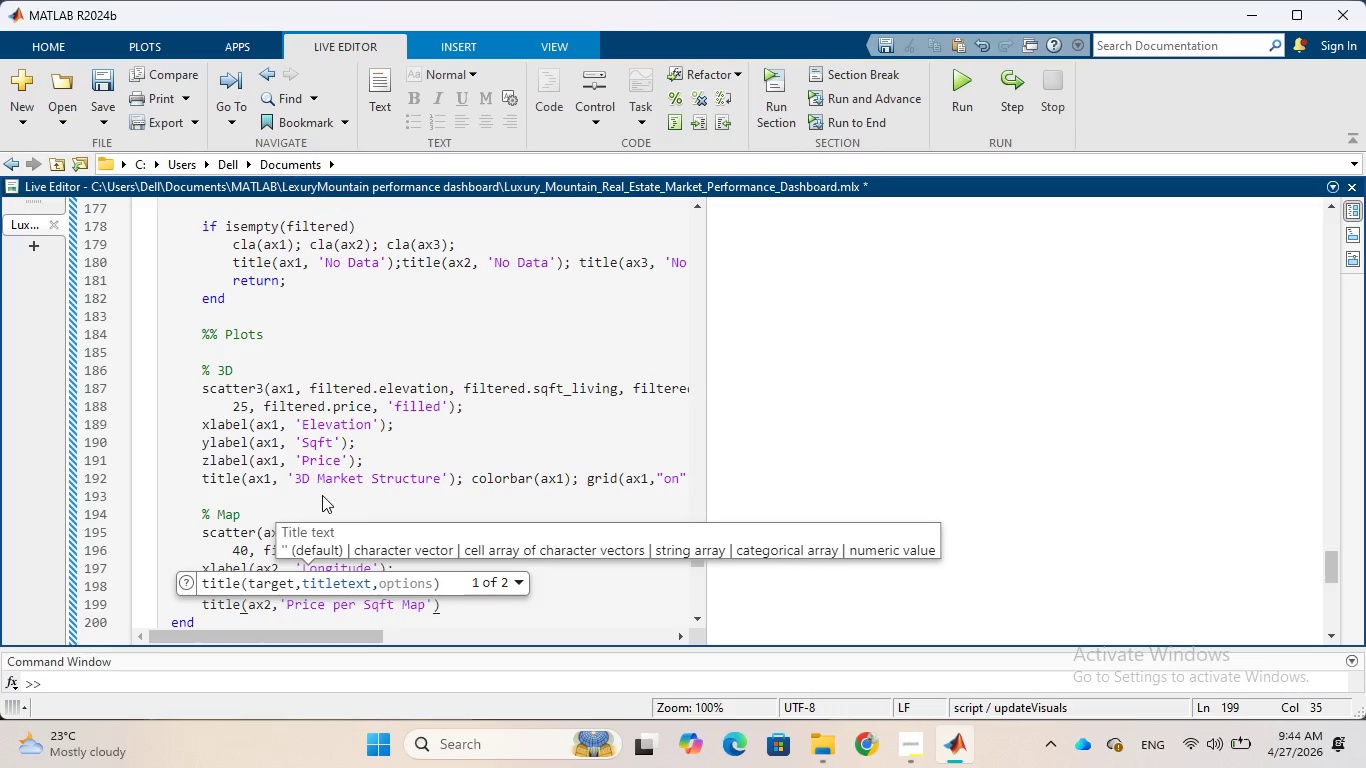 
key(ArrowRight)
 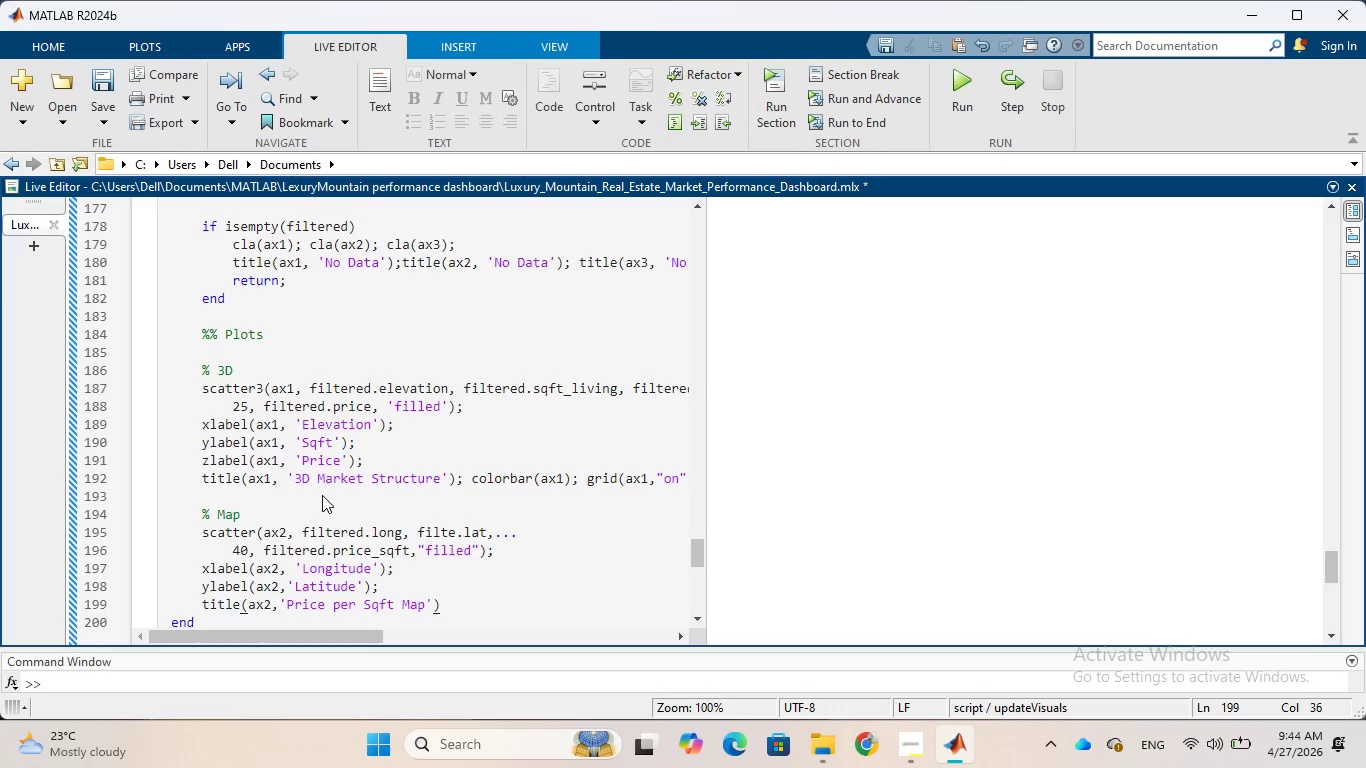 
key(Semicolon)
 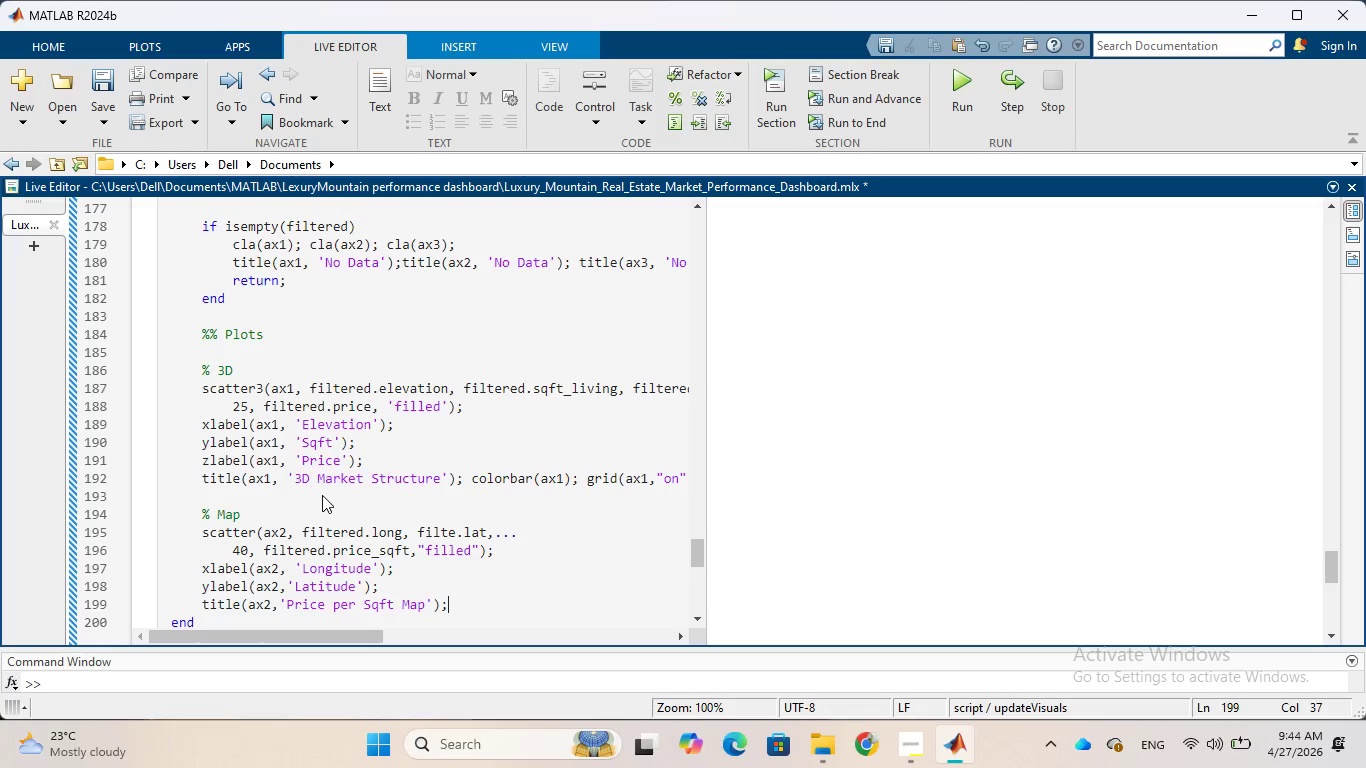 
wait(6.7)
 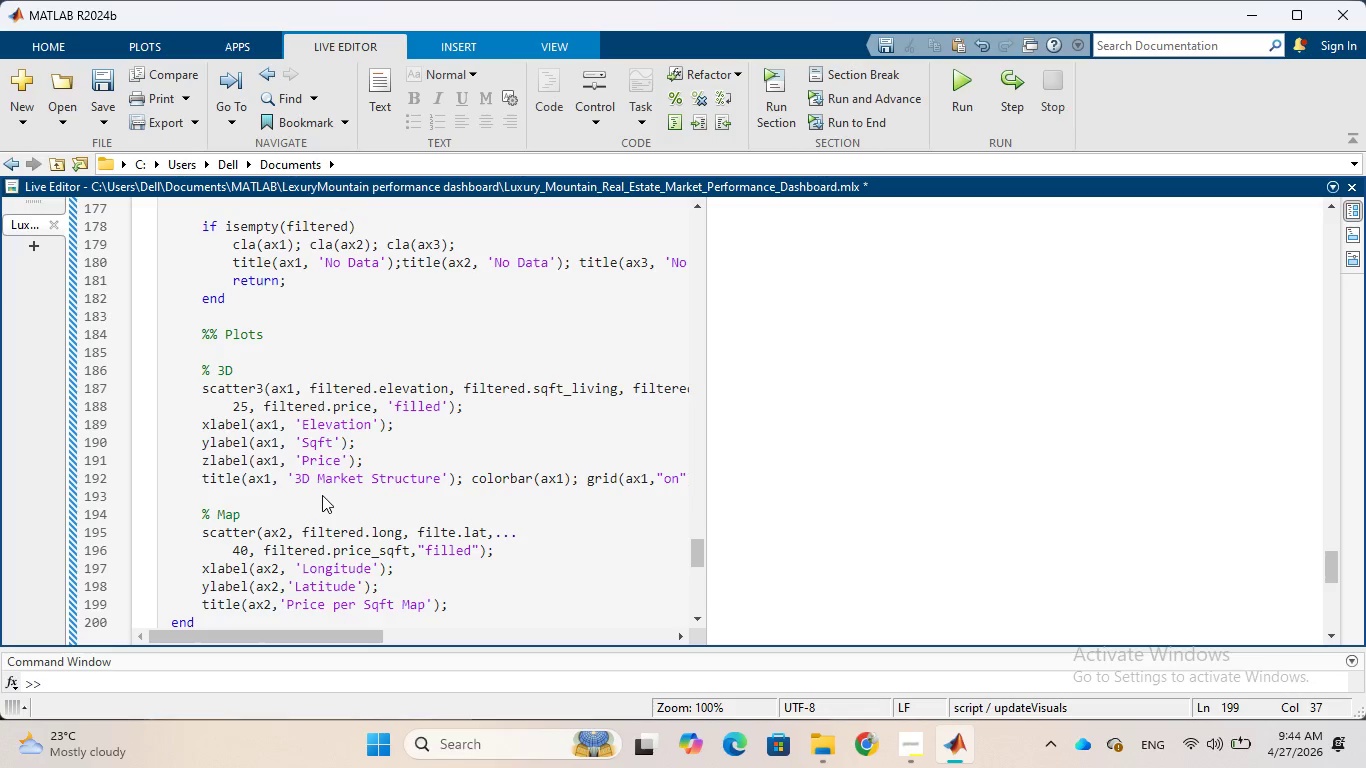 
type(colr)
key(Backspace)
type(or)
 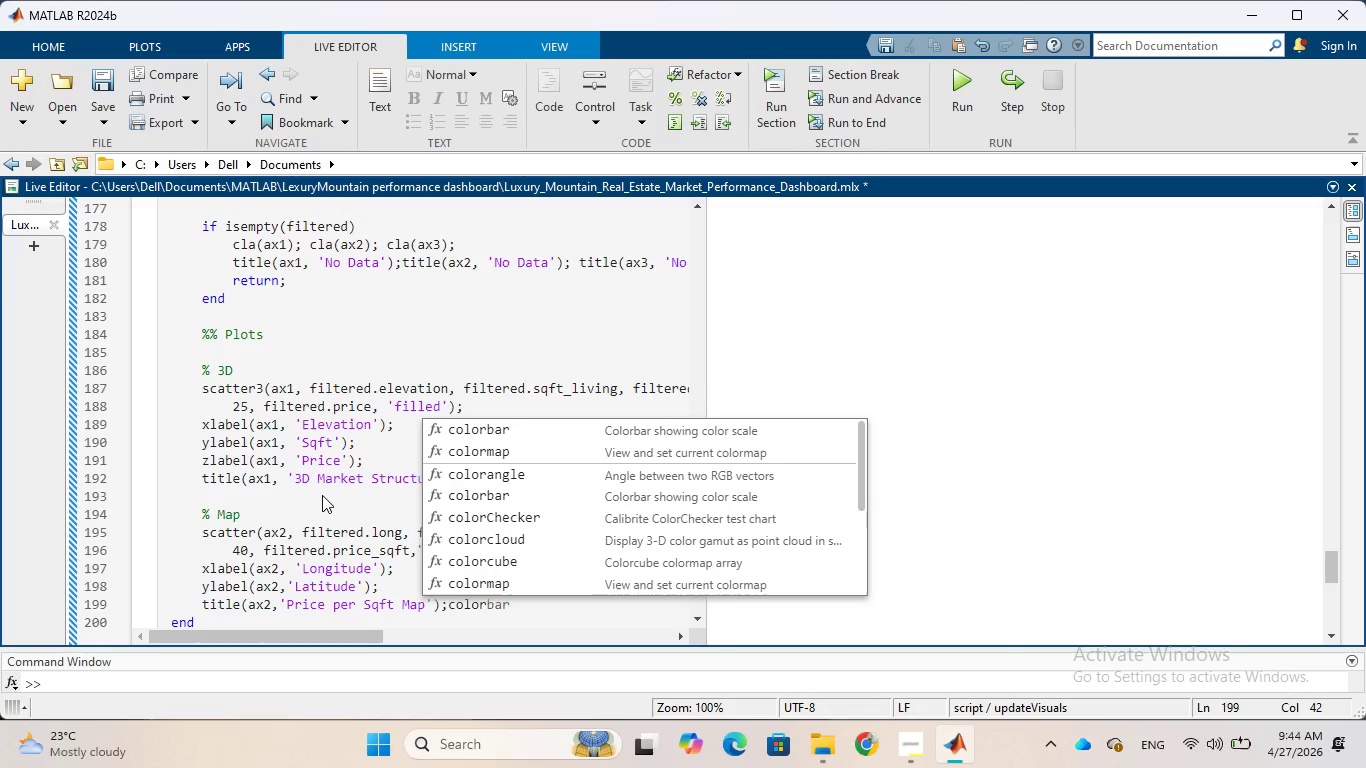 
type(bar)
 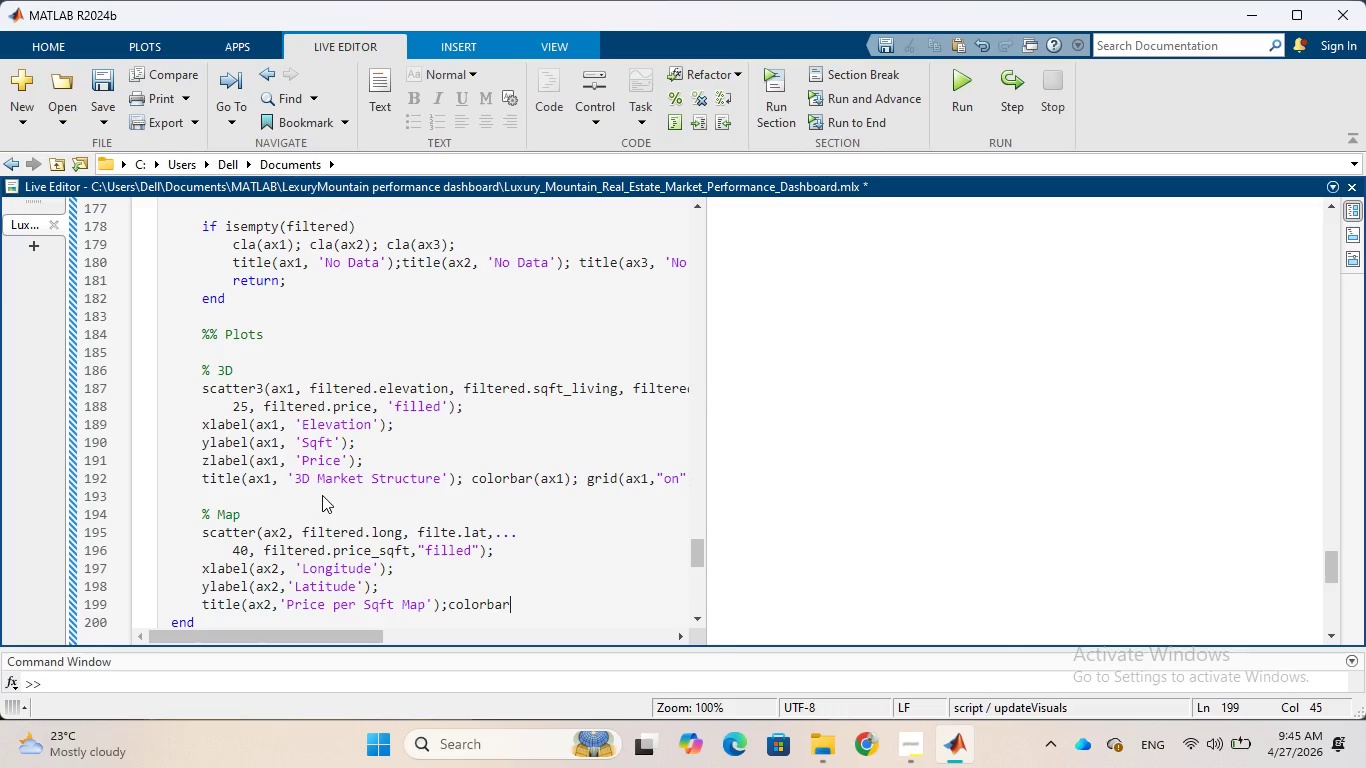 
type((ax2)
 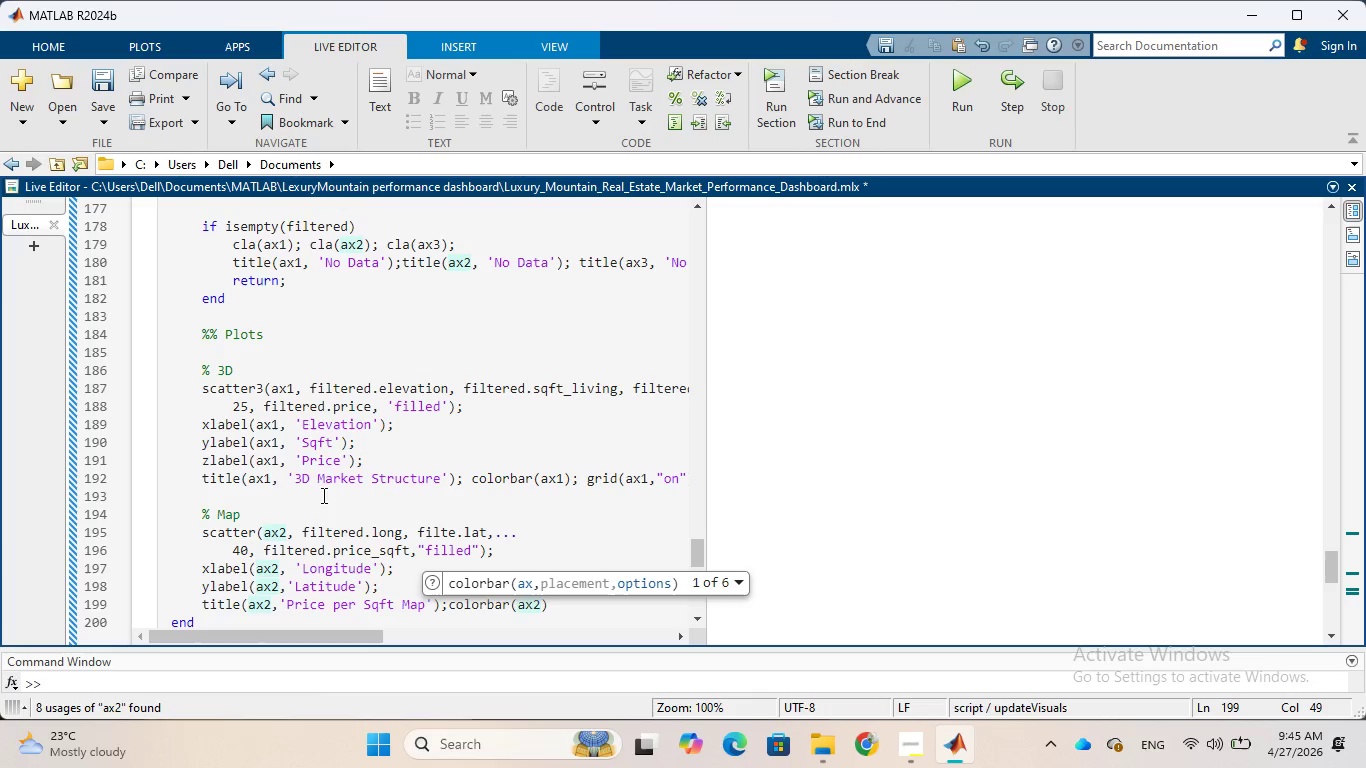 
wait(6.56)
 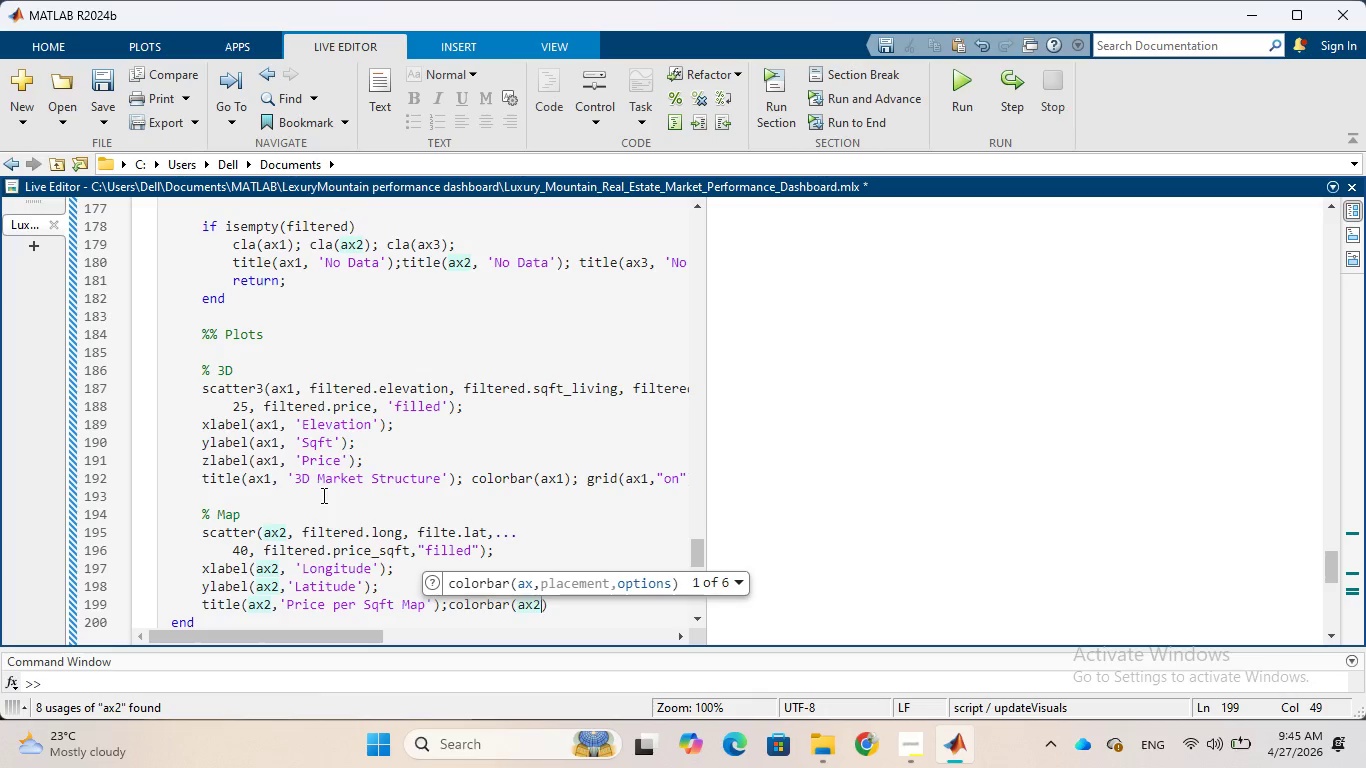 
key(ArrowRight)
 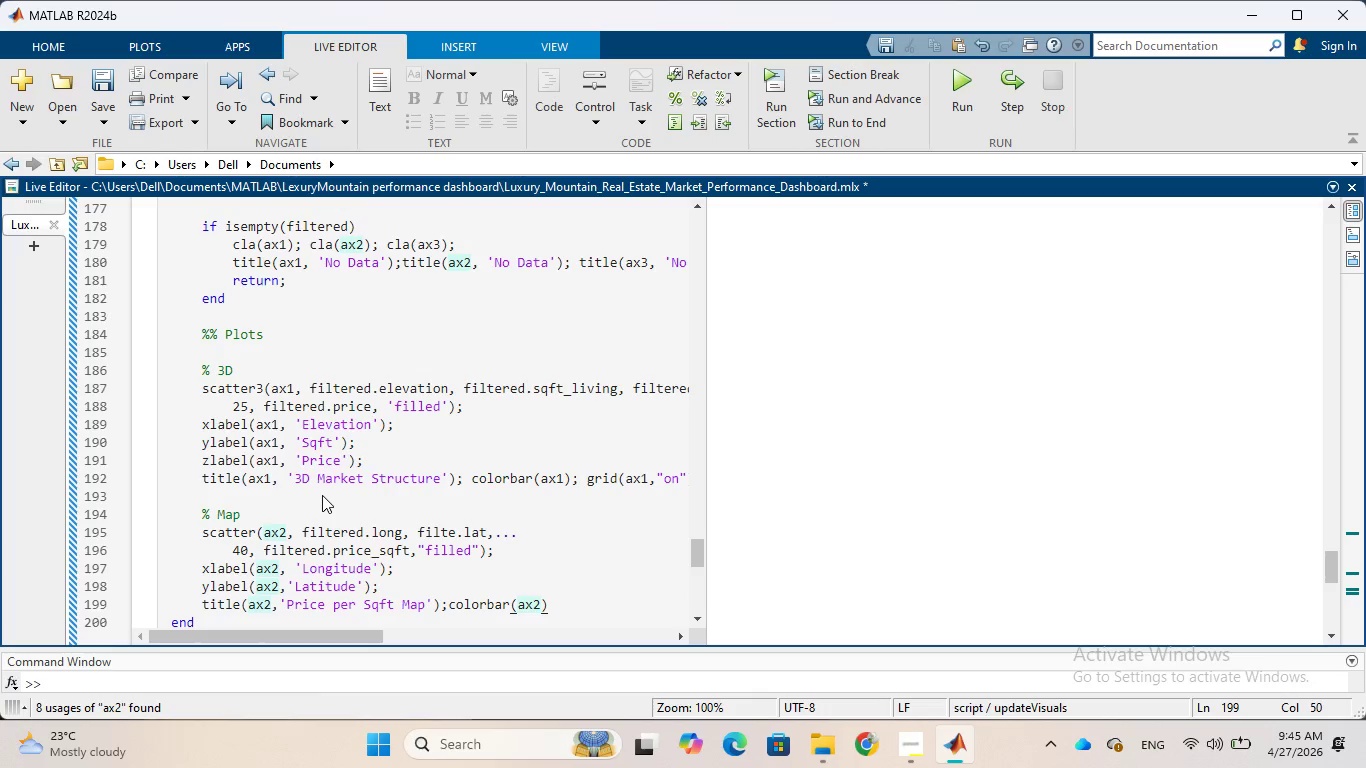 
type(; grid(ax2,)
 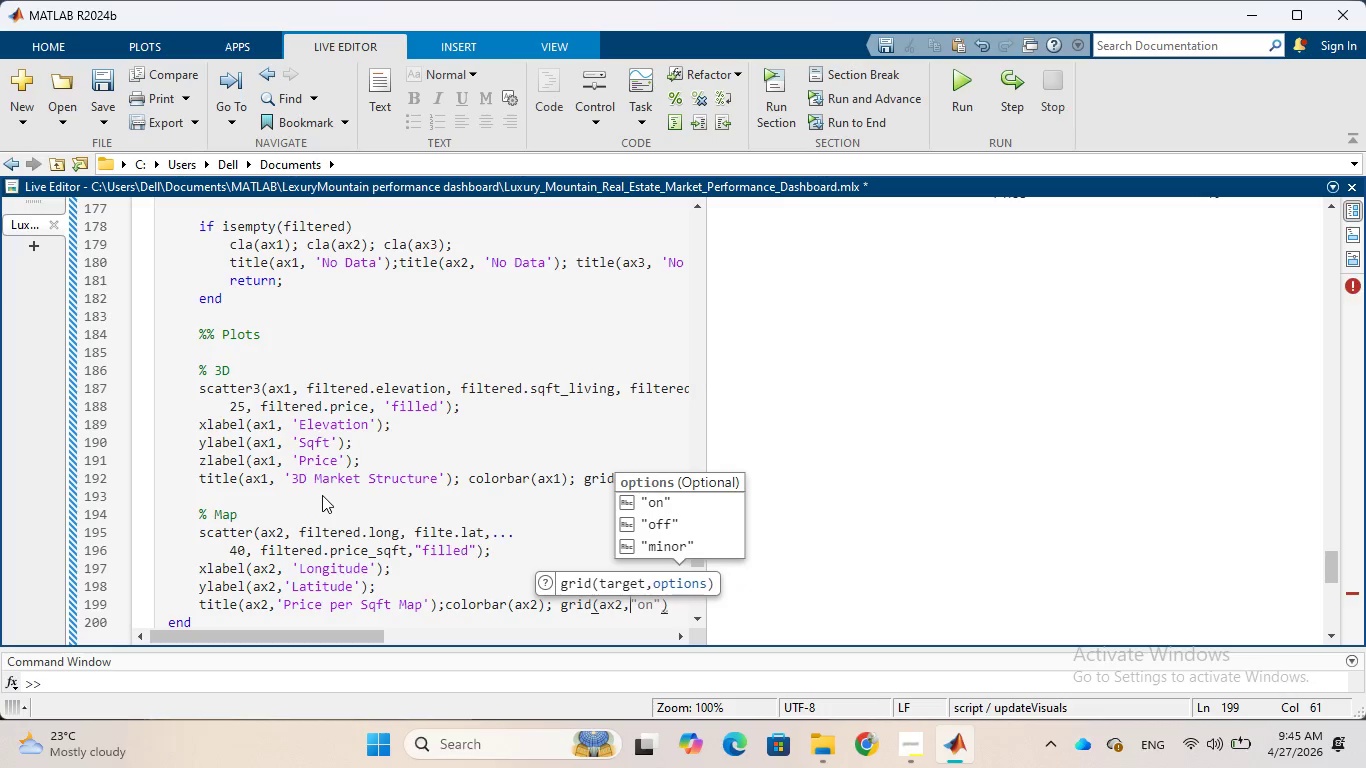 
key(Tab)
 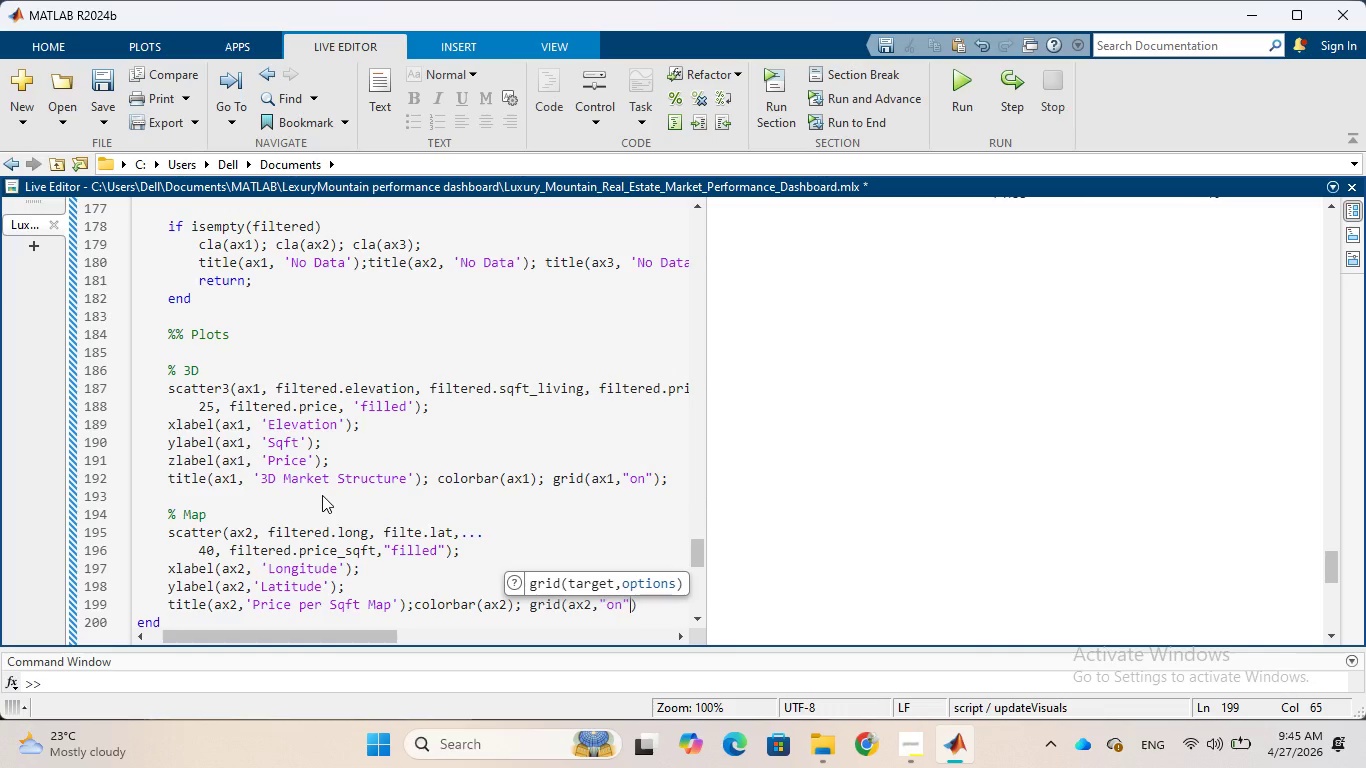 
key(ArrowRight)
 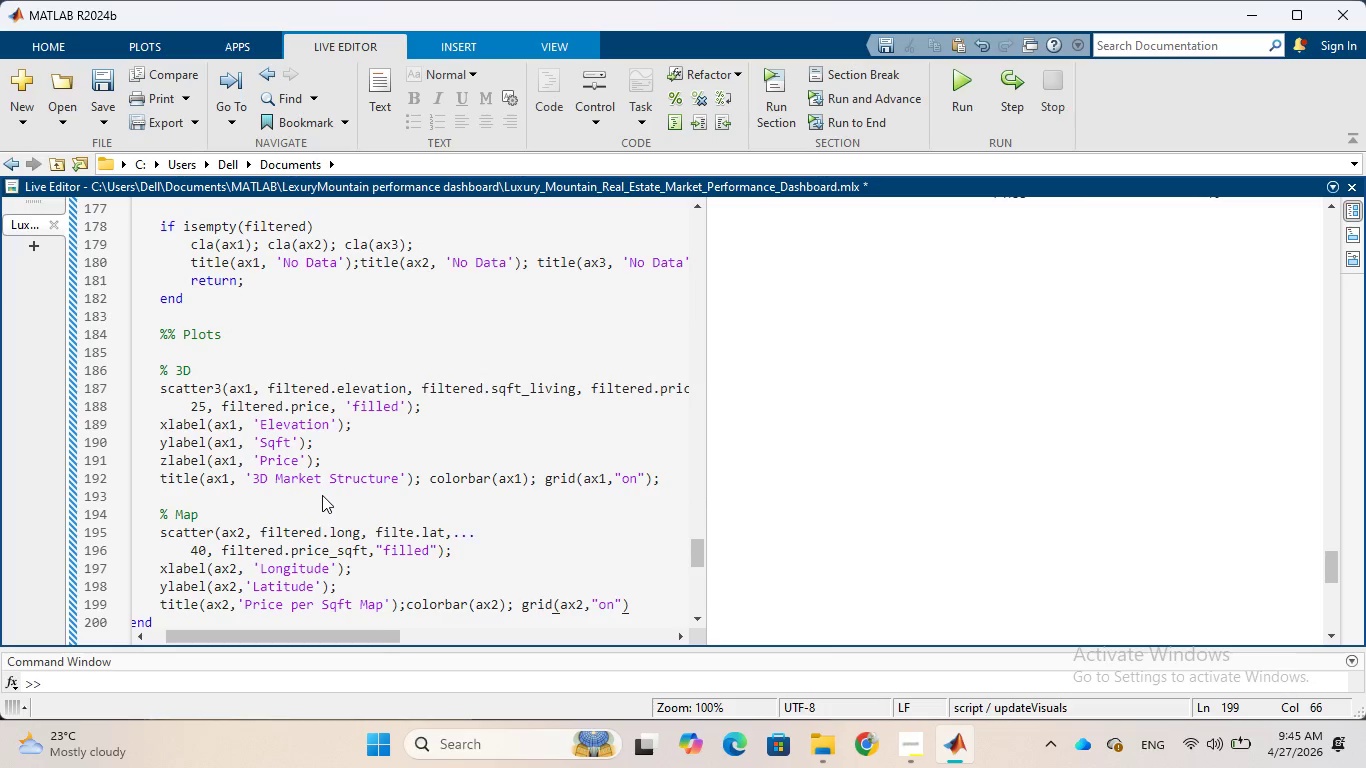 
key(Semicolon)
 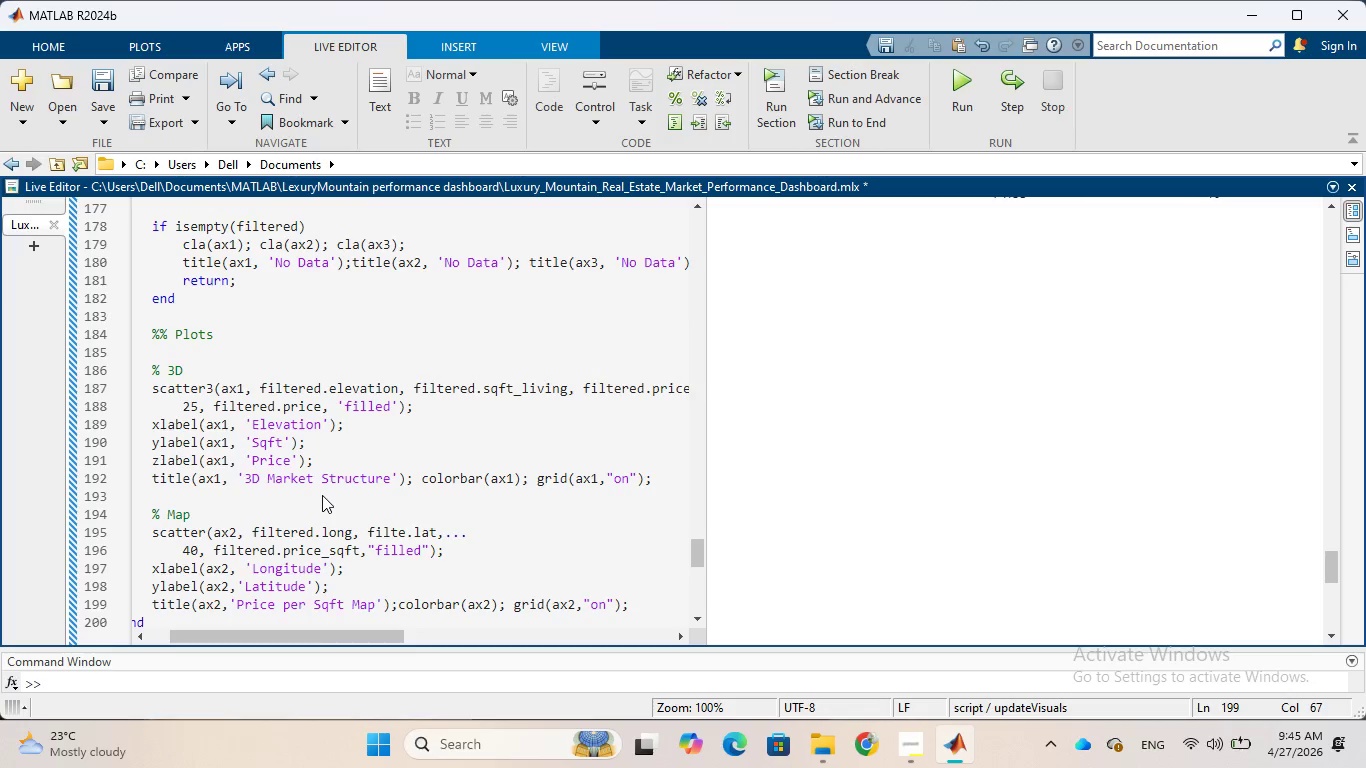 
wait(7.36)
 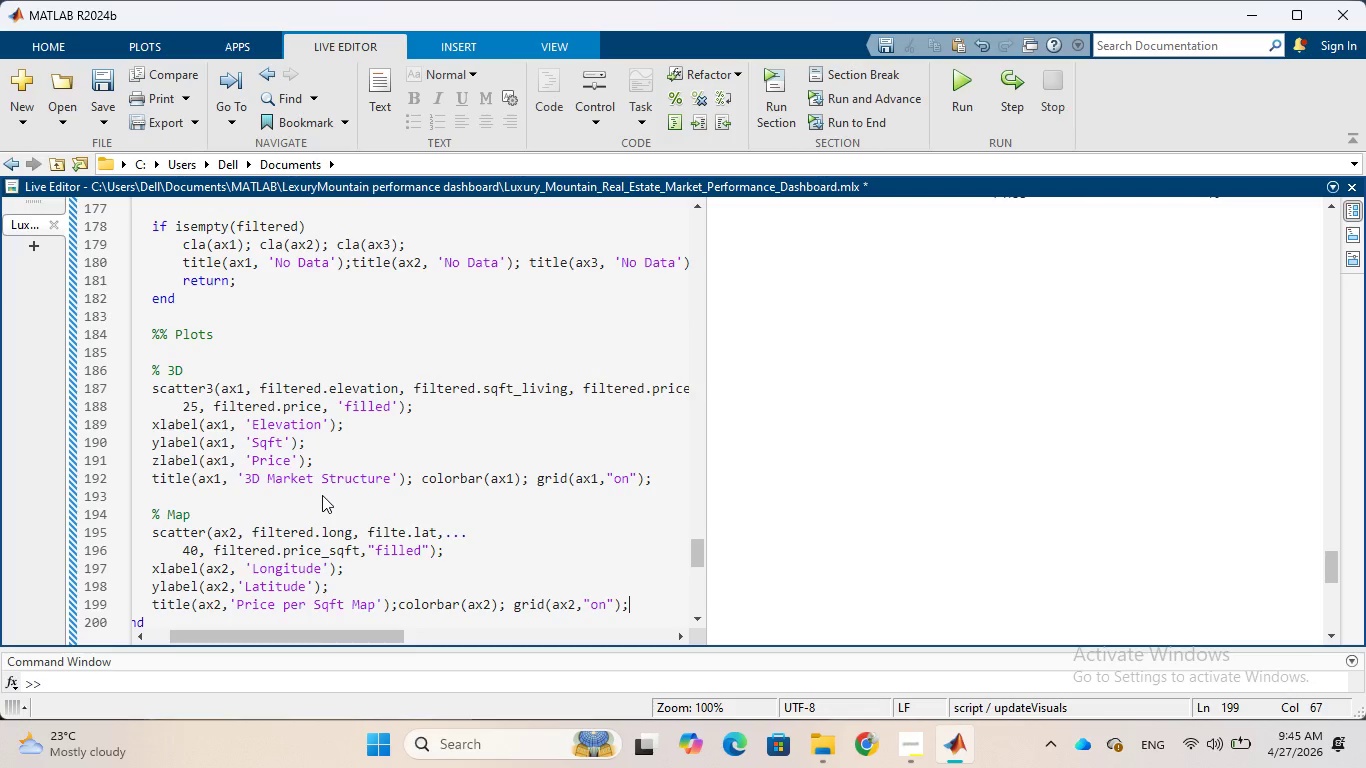 
key(Enter)
 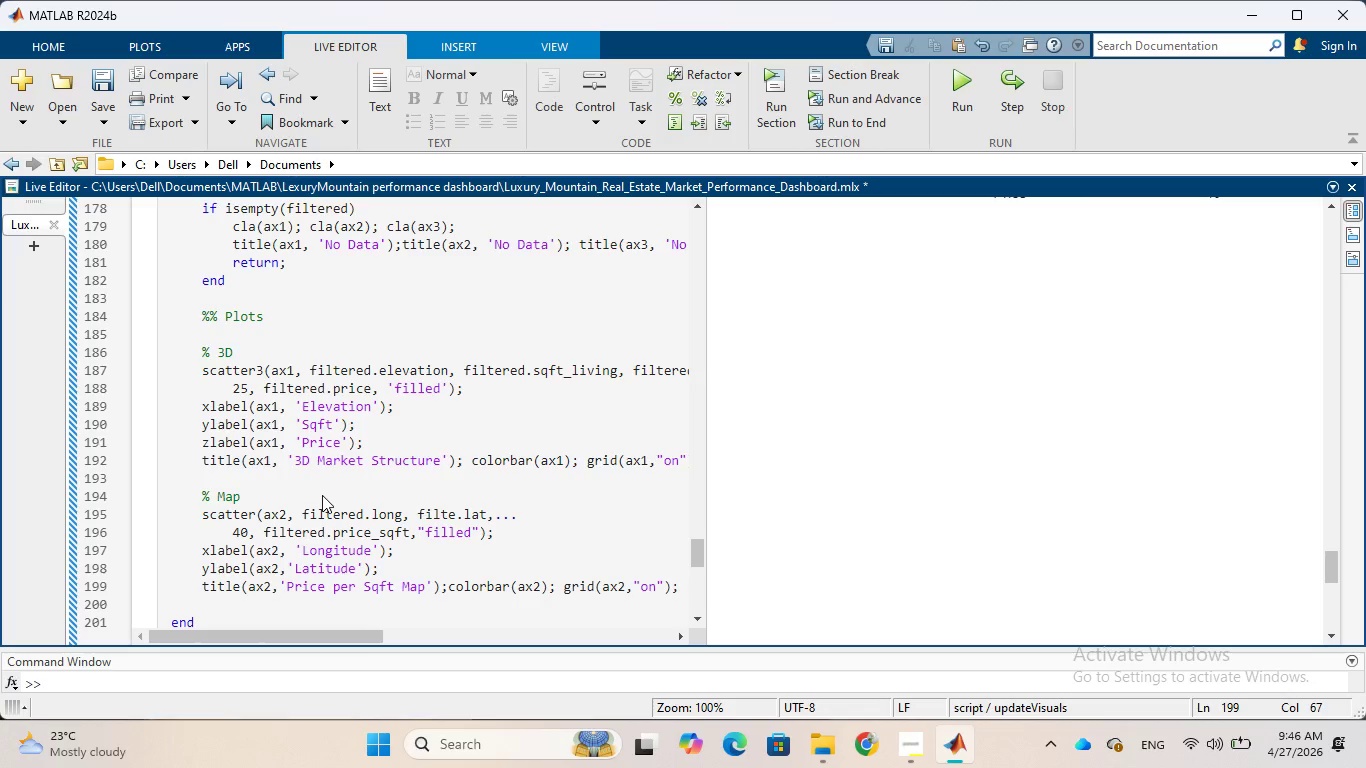 
wait(45.2)
 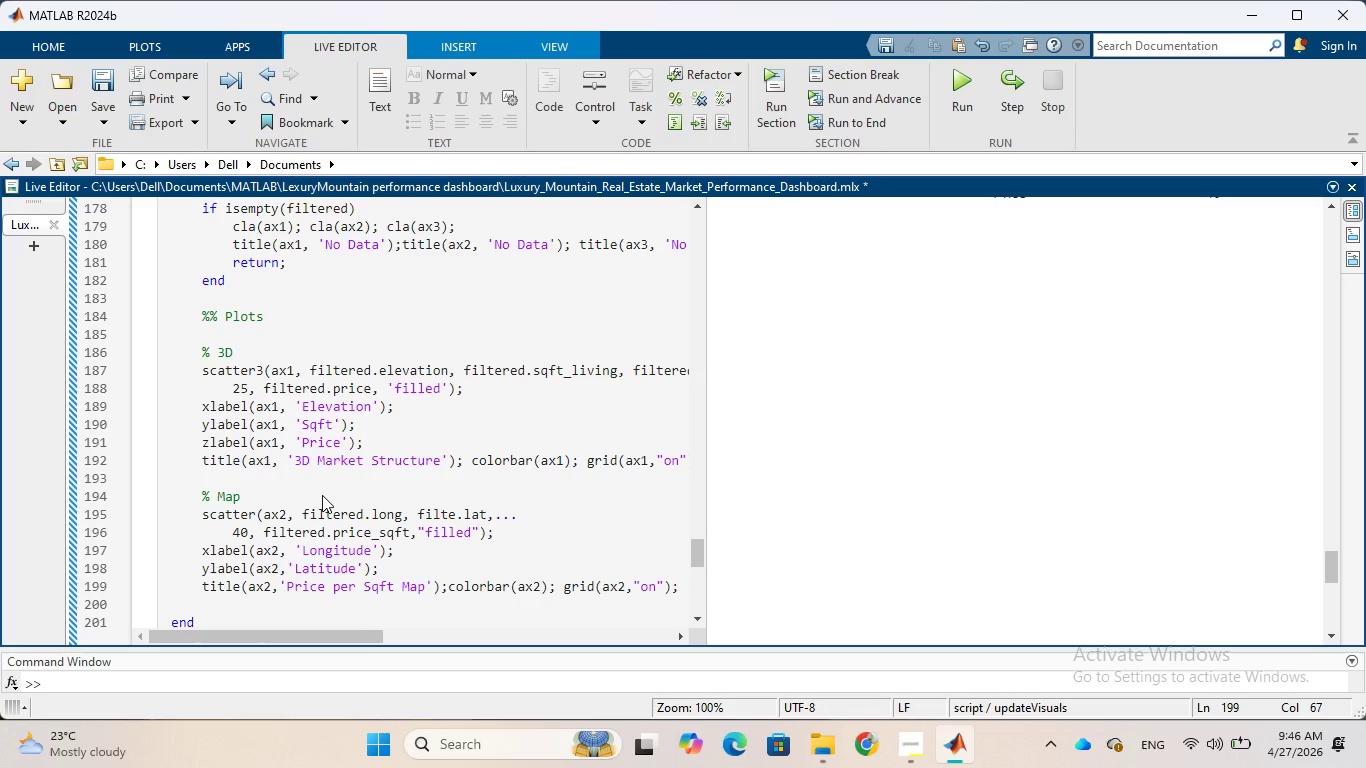 
key(Enter)
 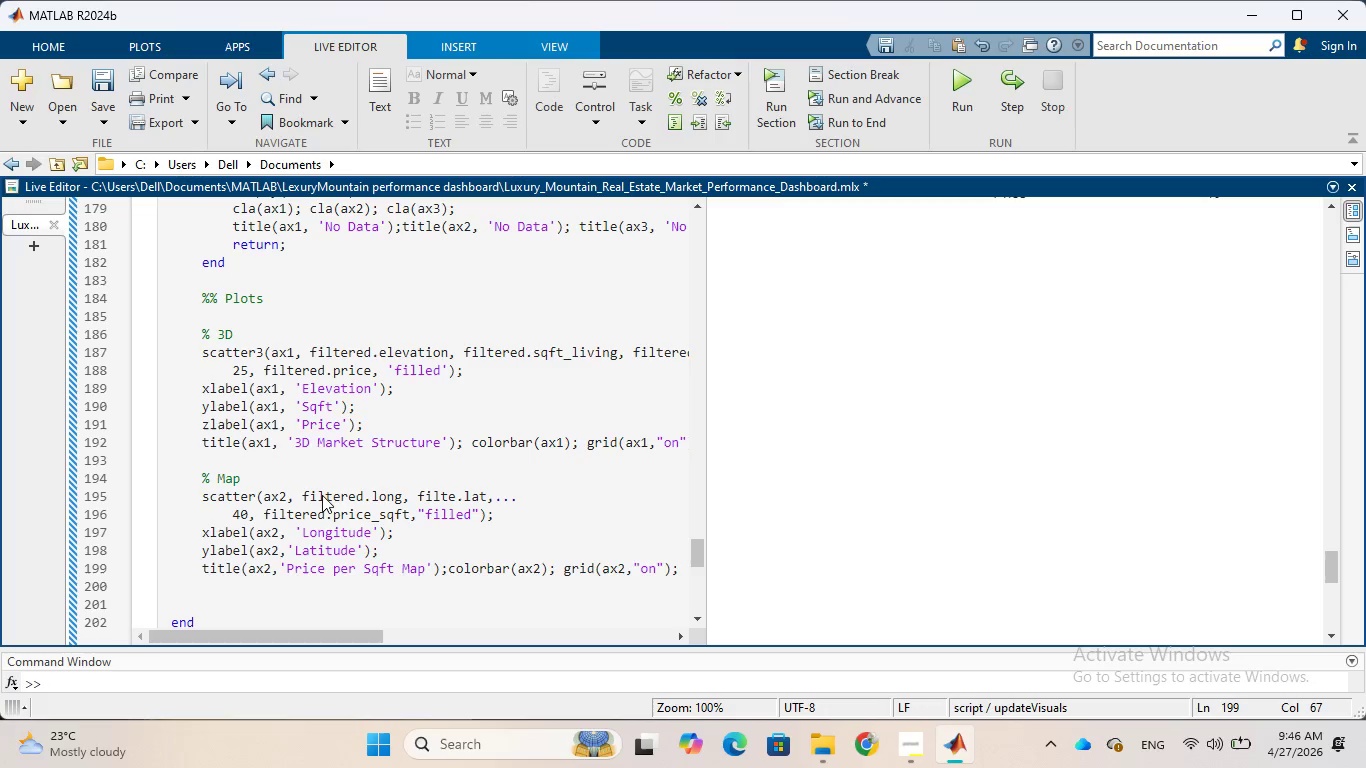 
type(% ays on Market)
 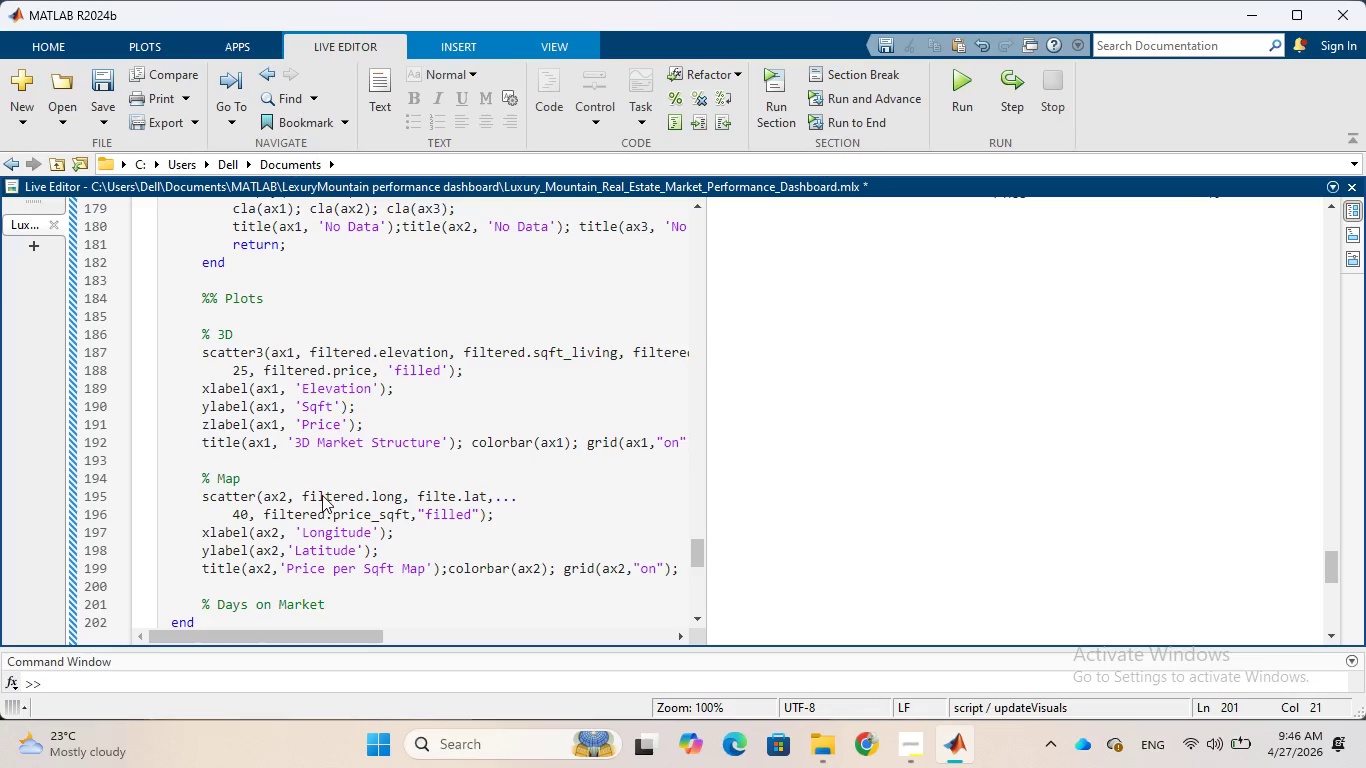 
hold_key(key=D, duration=0.31)
 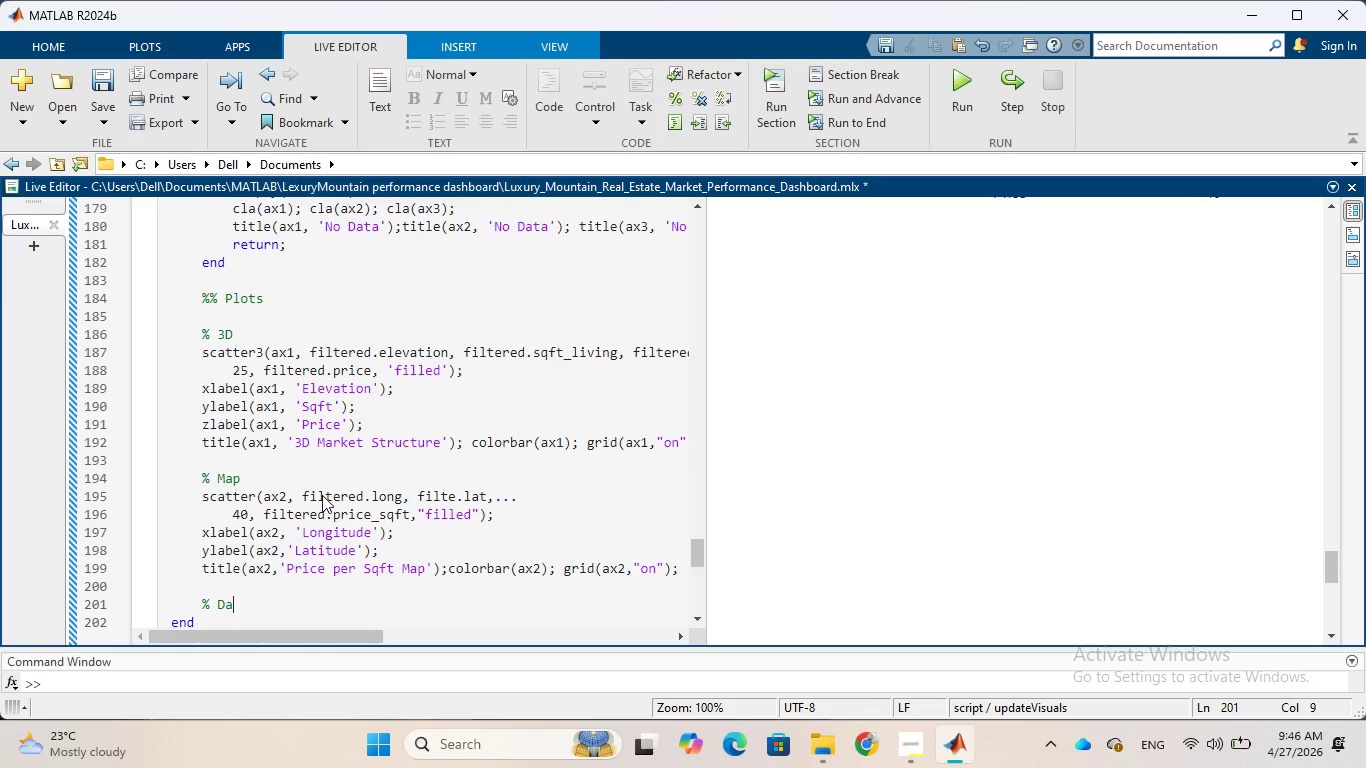 
hold_key(key=CapsLock, duration=0.36)
 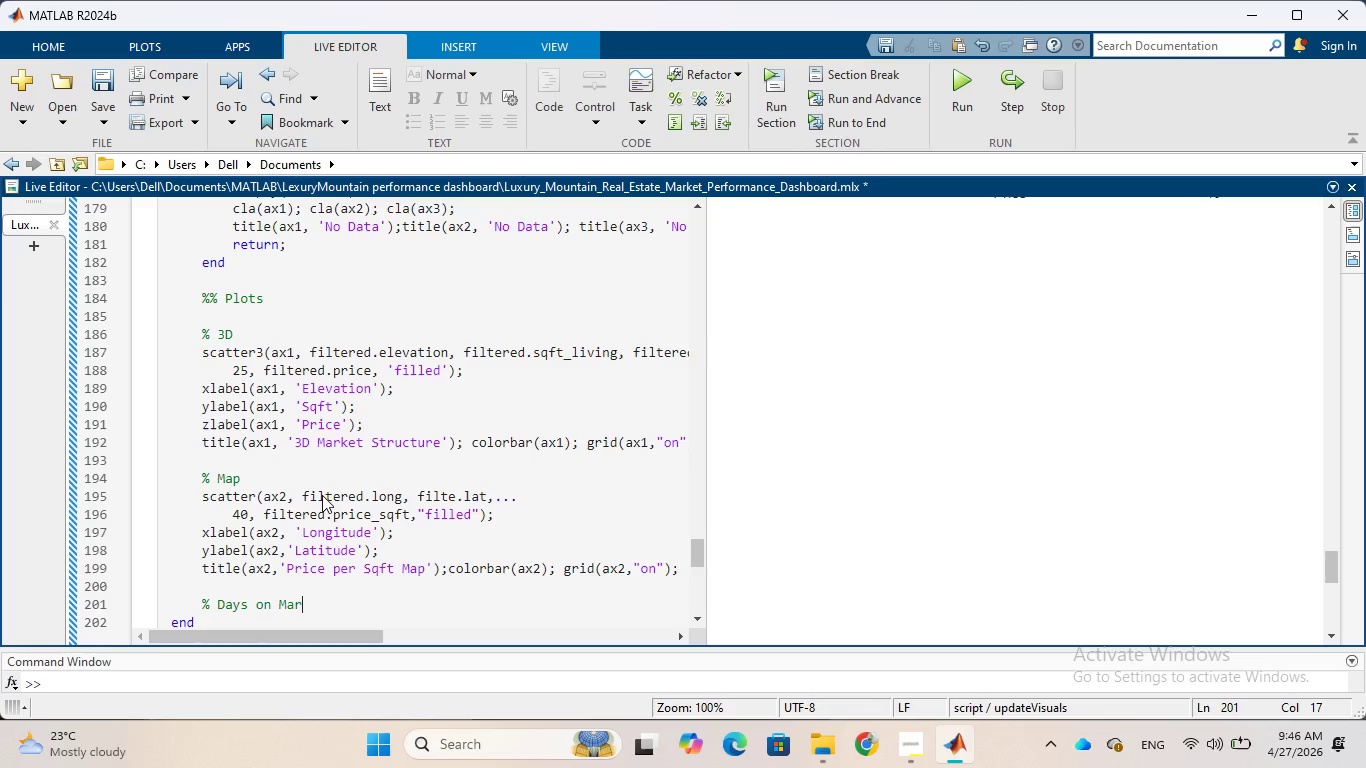 
key(Enter)
 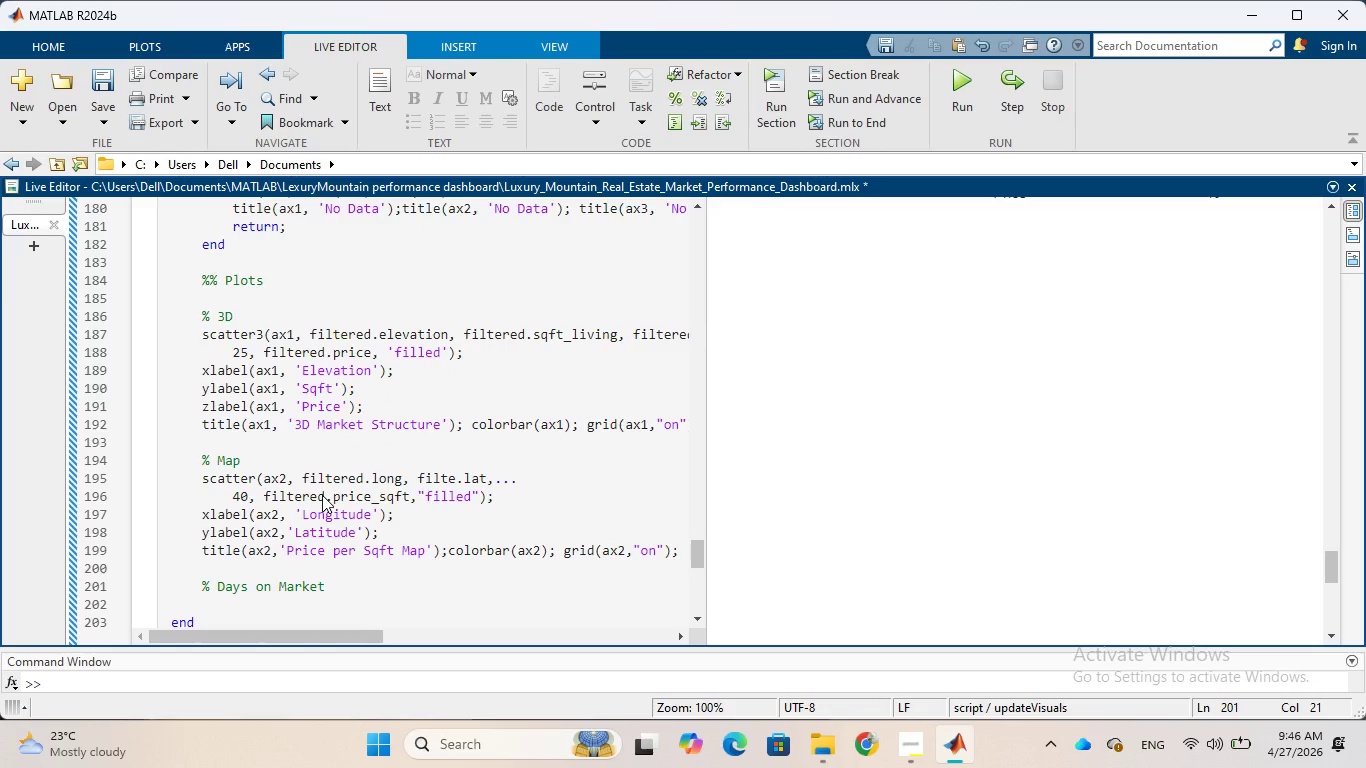 
type(SCATR)
 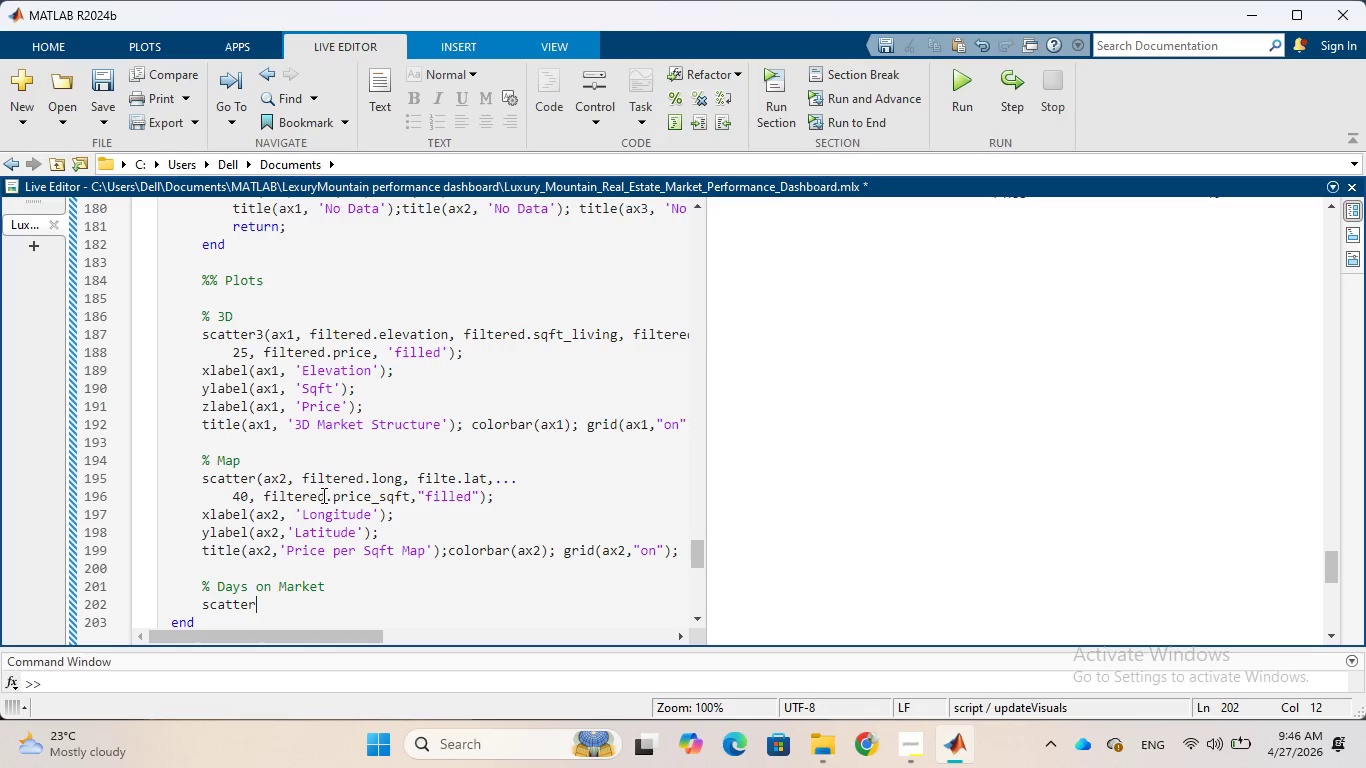 
hold_key(key=E, duration=0.31)
 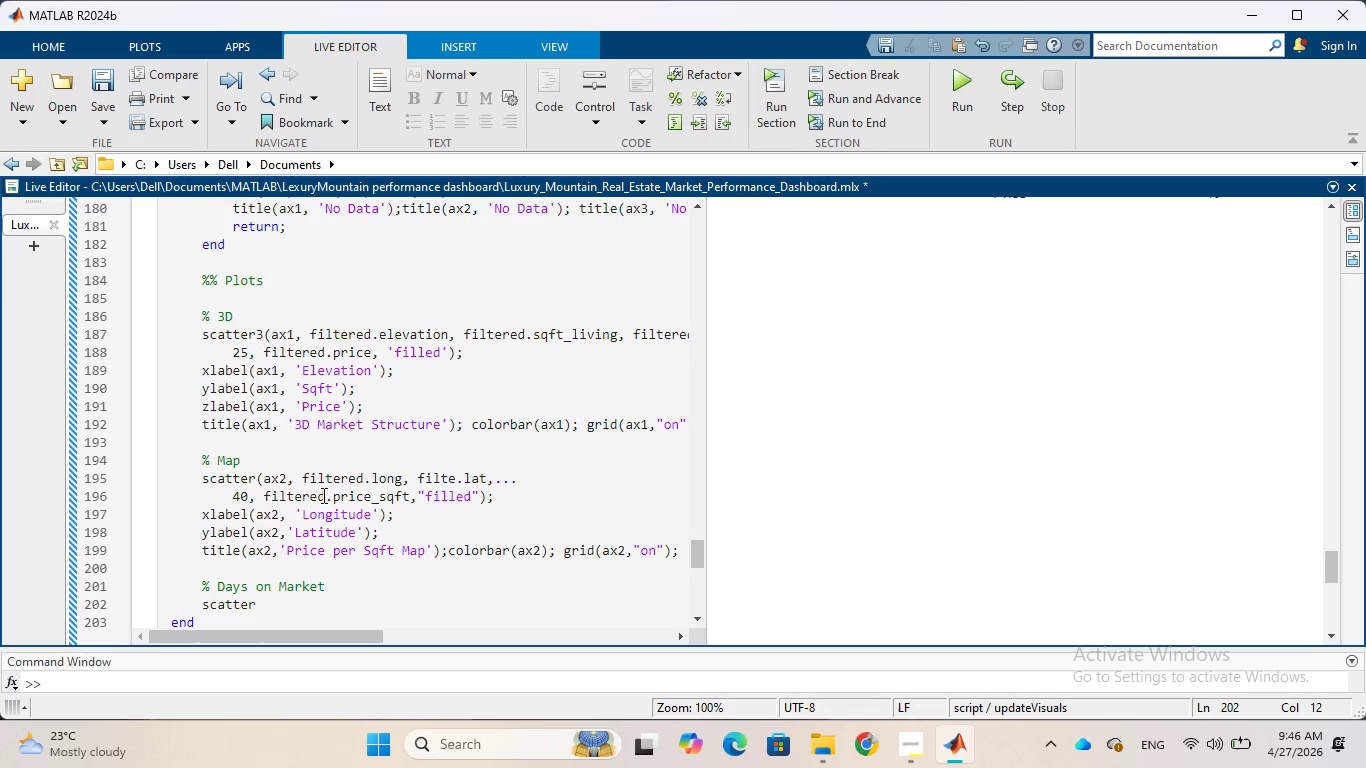 
type((AX3, FILTERED.PRICE,)
 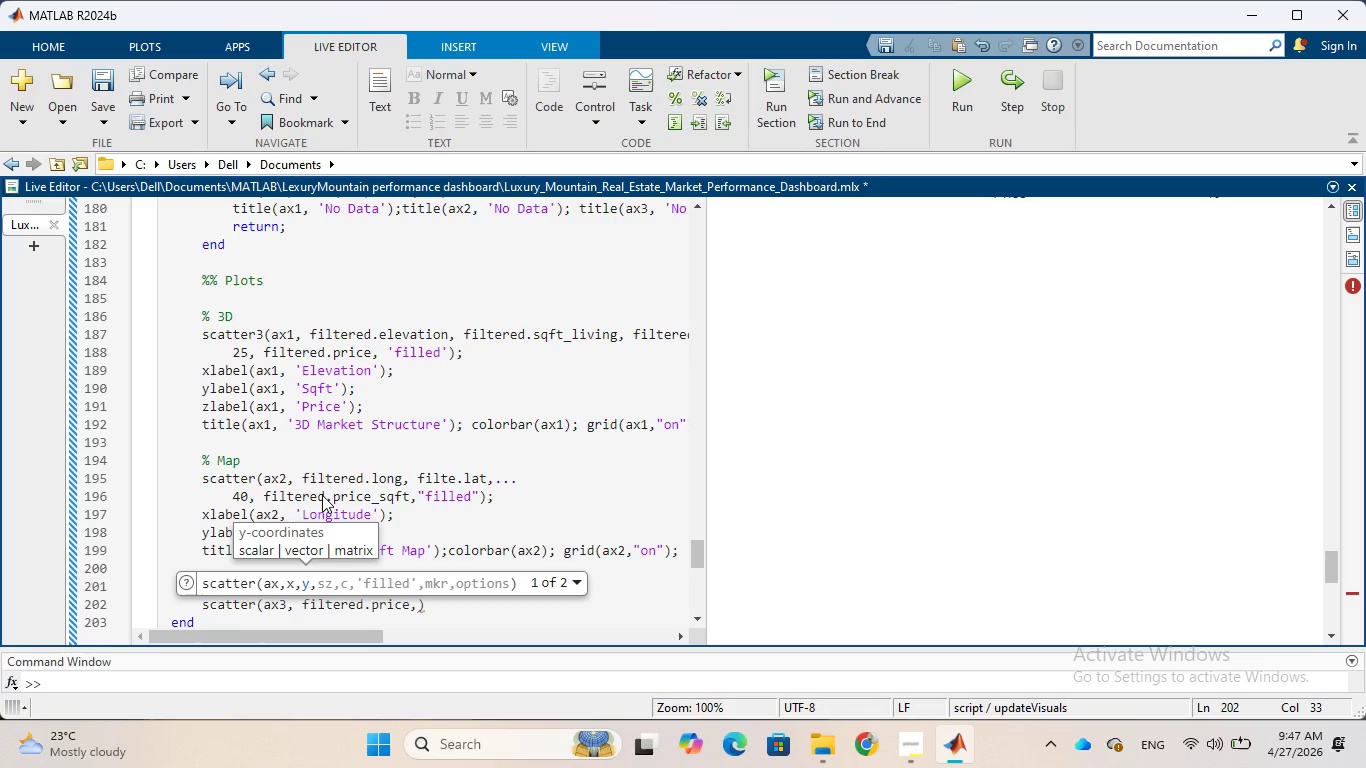 
wait(5.78)
 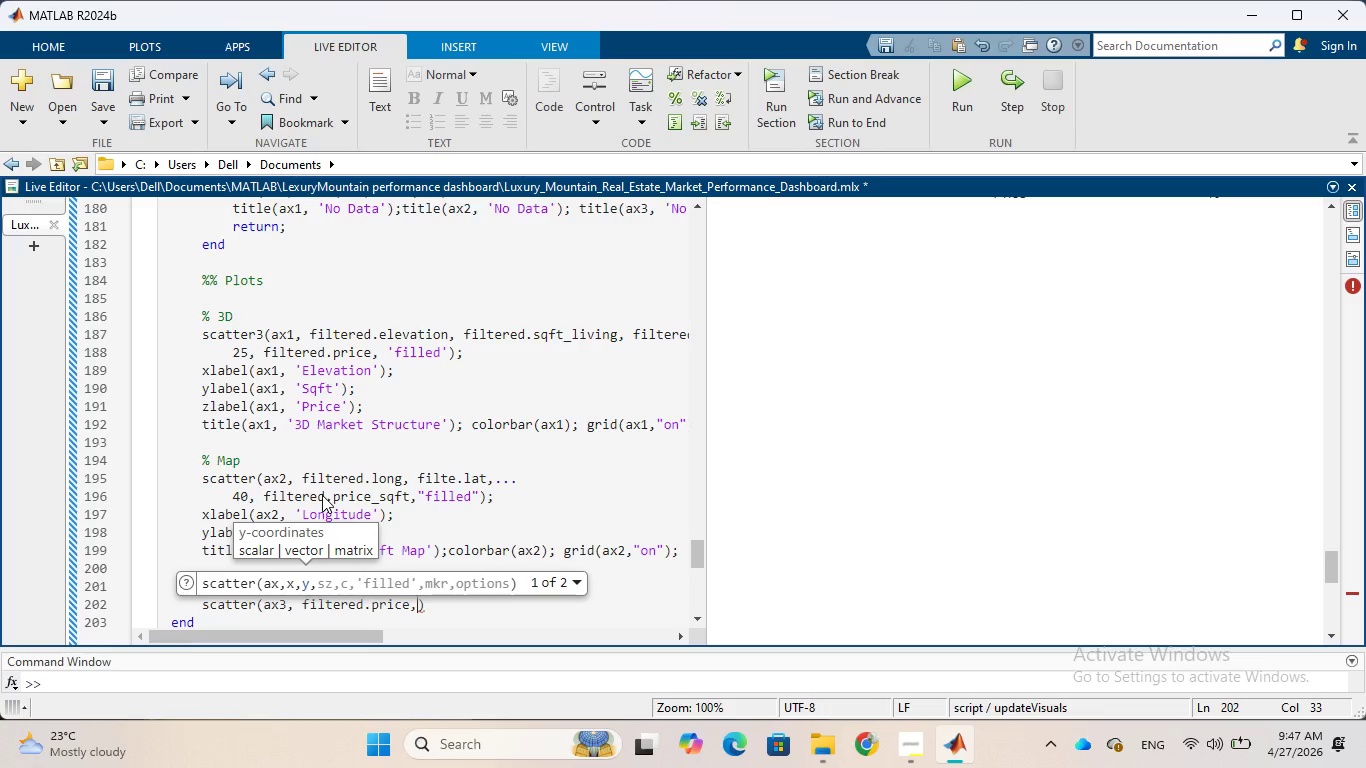 
type( FILTERED)
 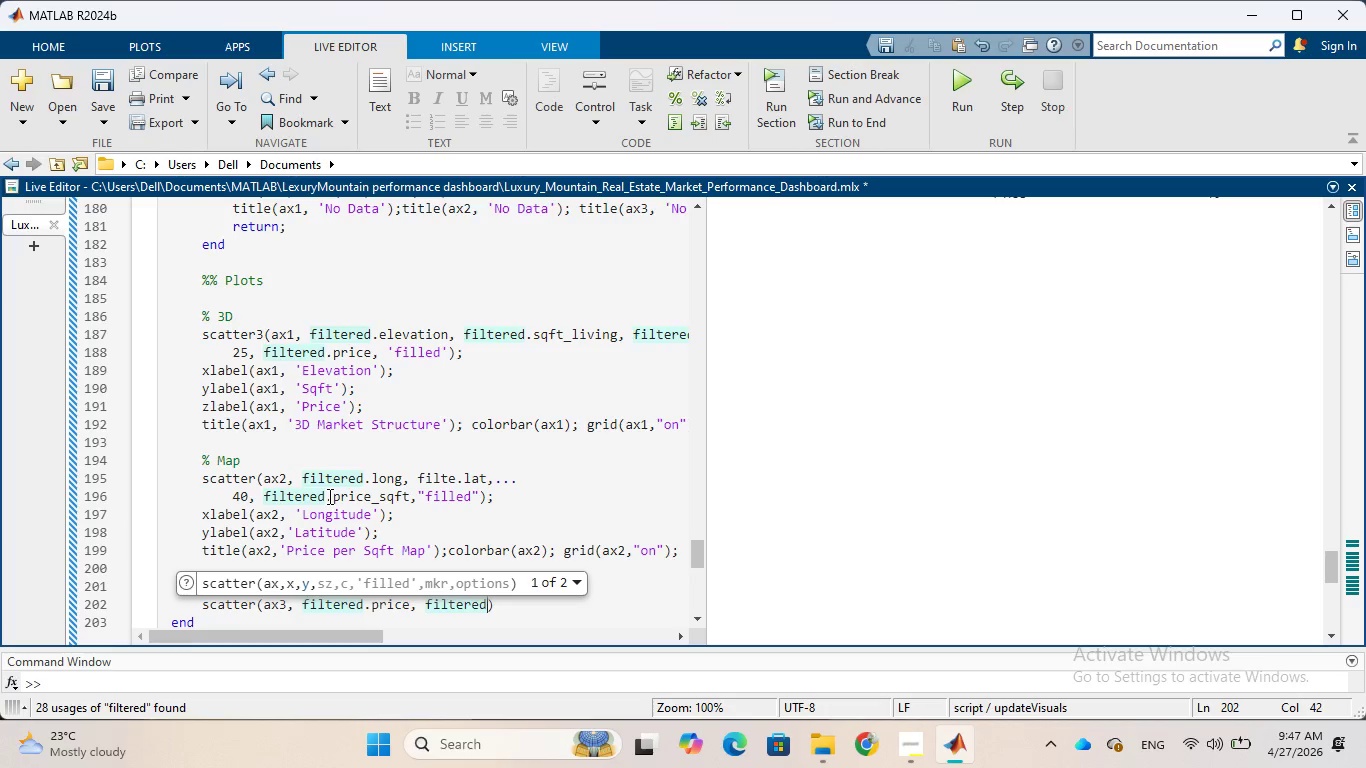 
key(Period)
 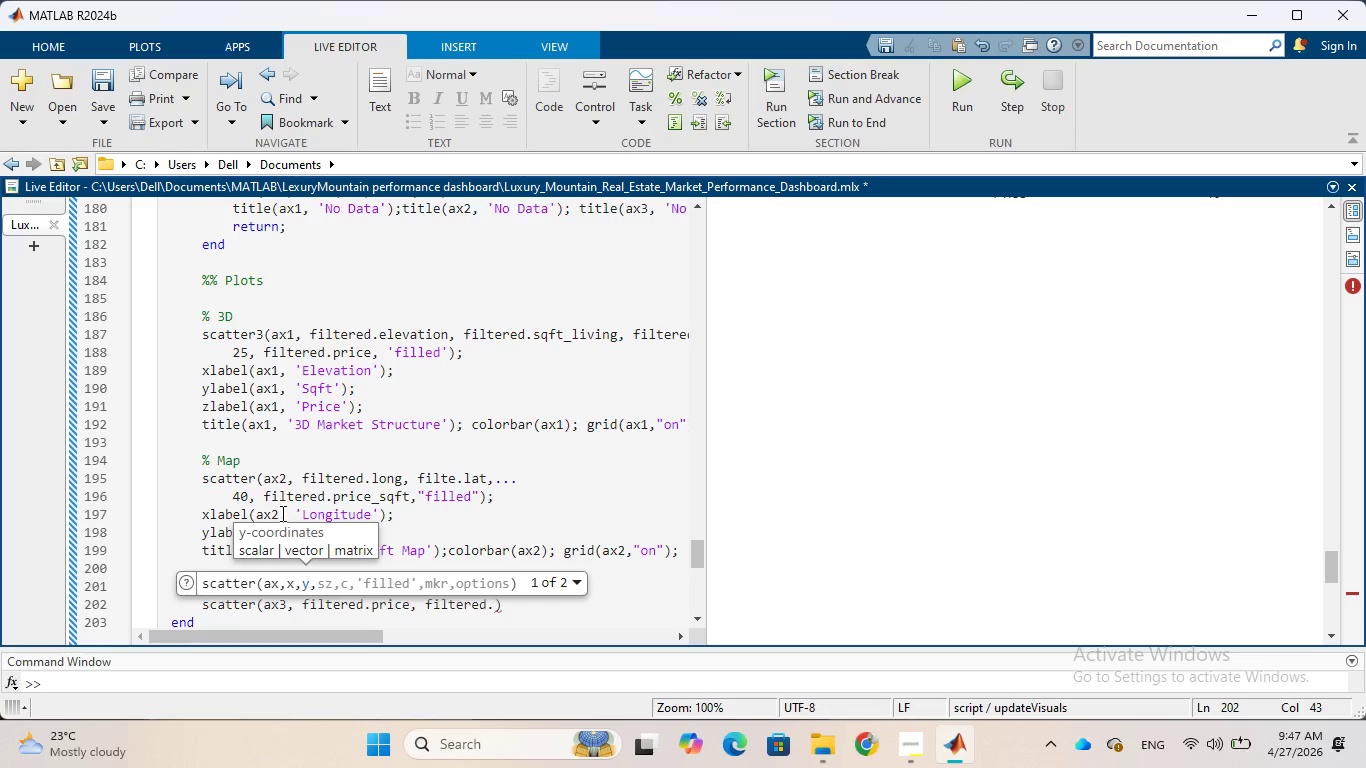 
type(DAYS)
 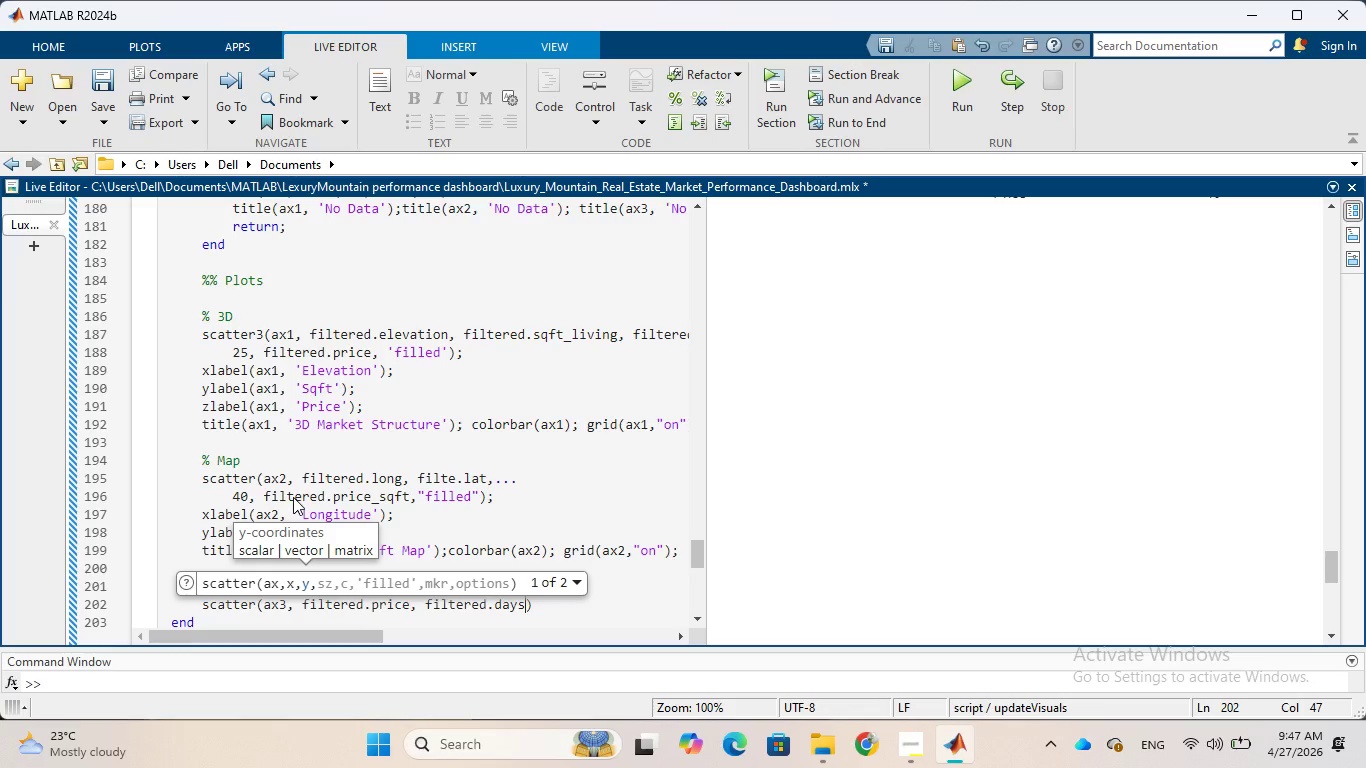 
type(_ON_MARKET)
 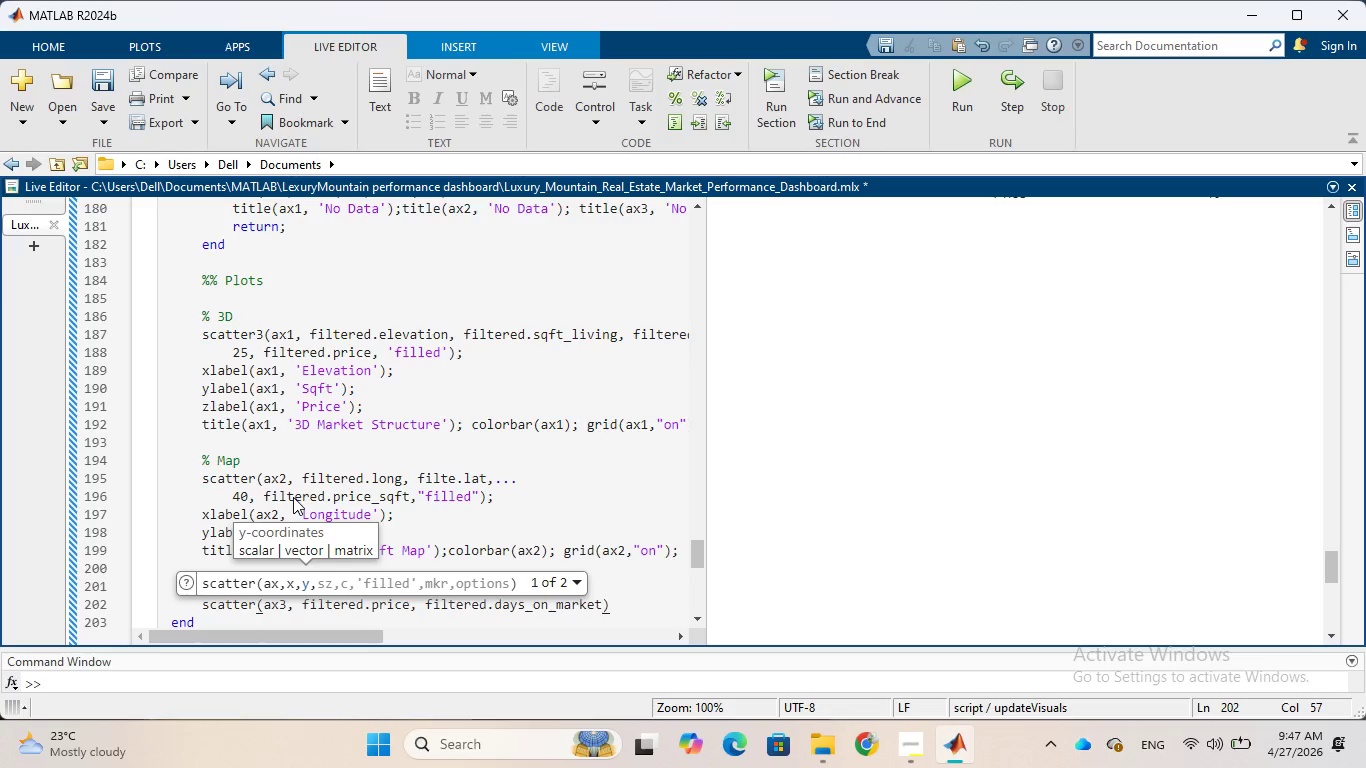 
wait(5.47)
 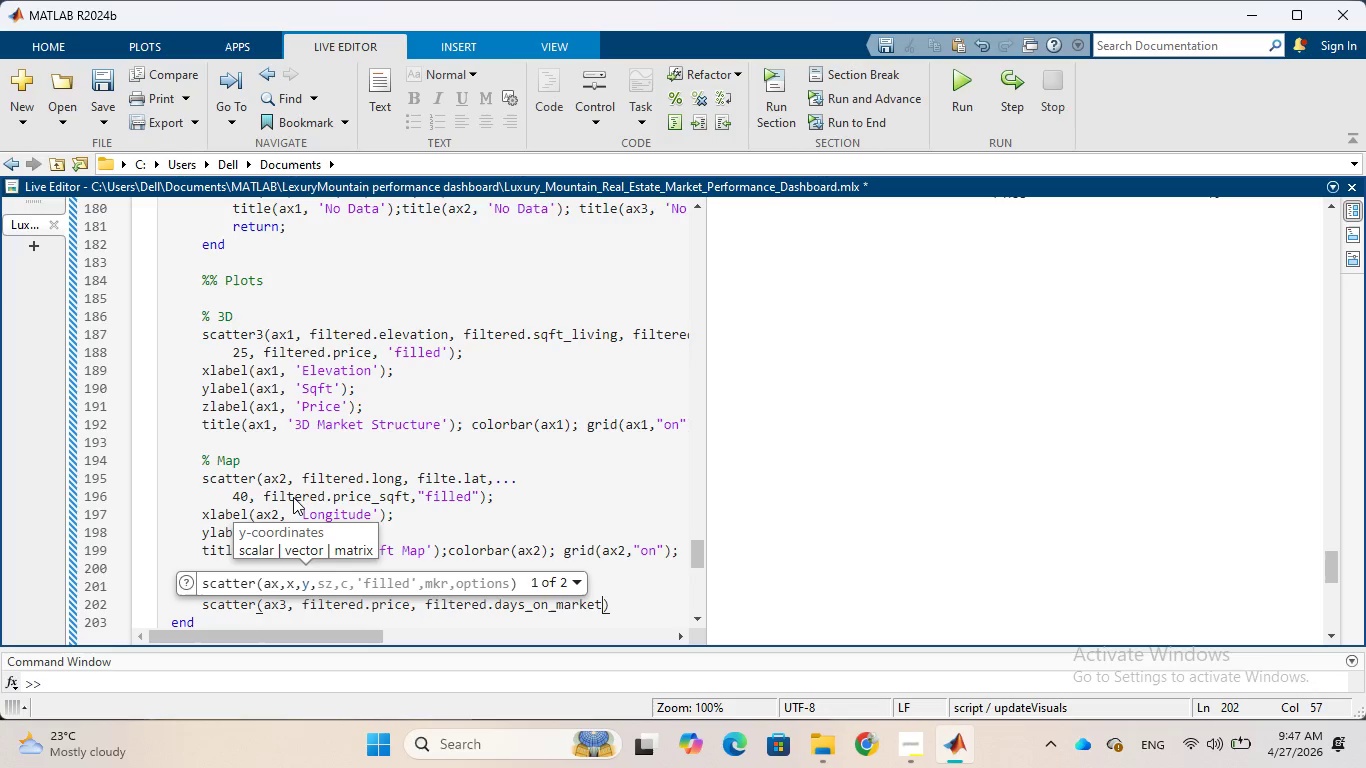 
key(Comma)
 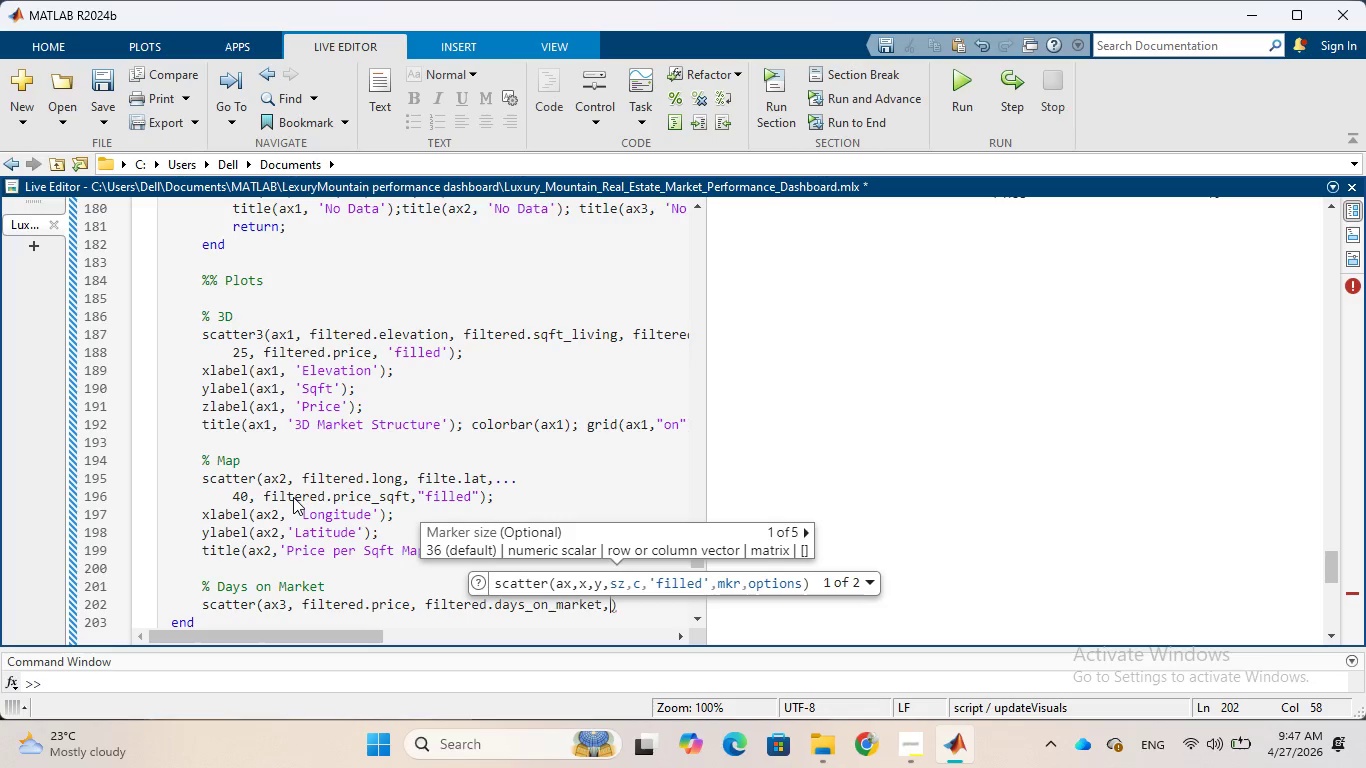 
key(Period)
 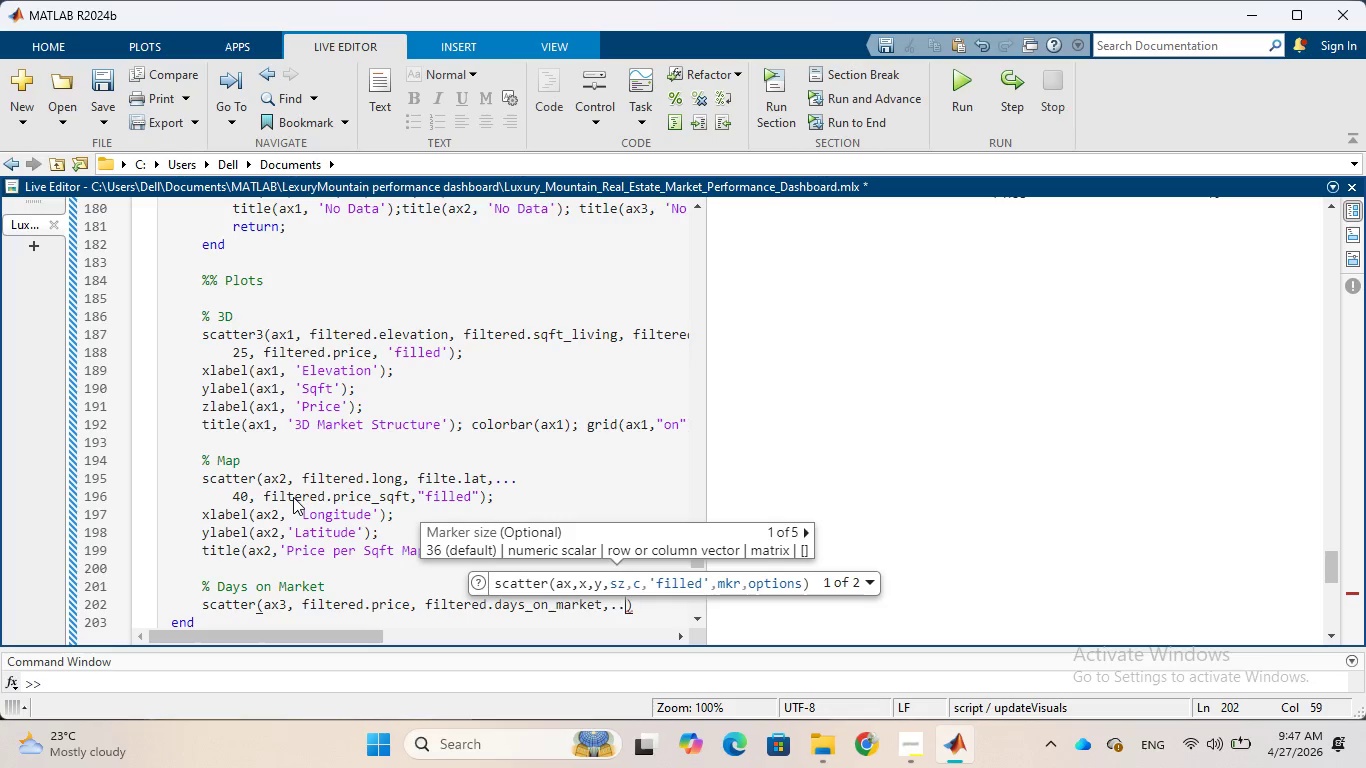 
key(Period)
 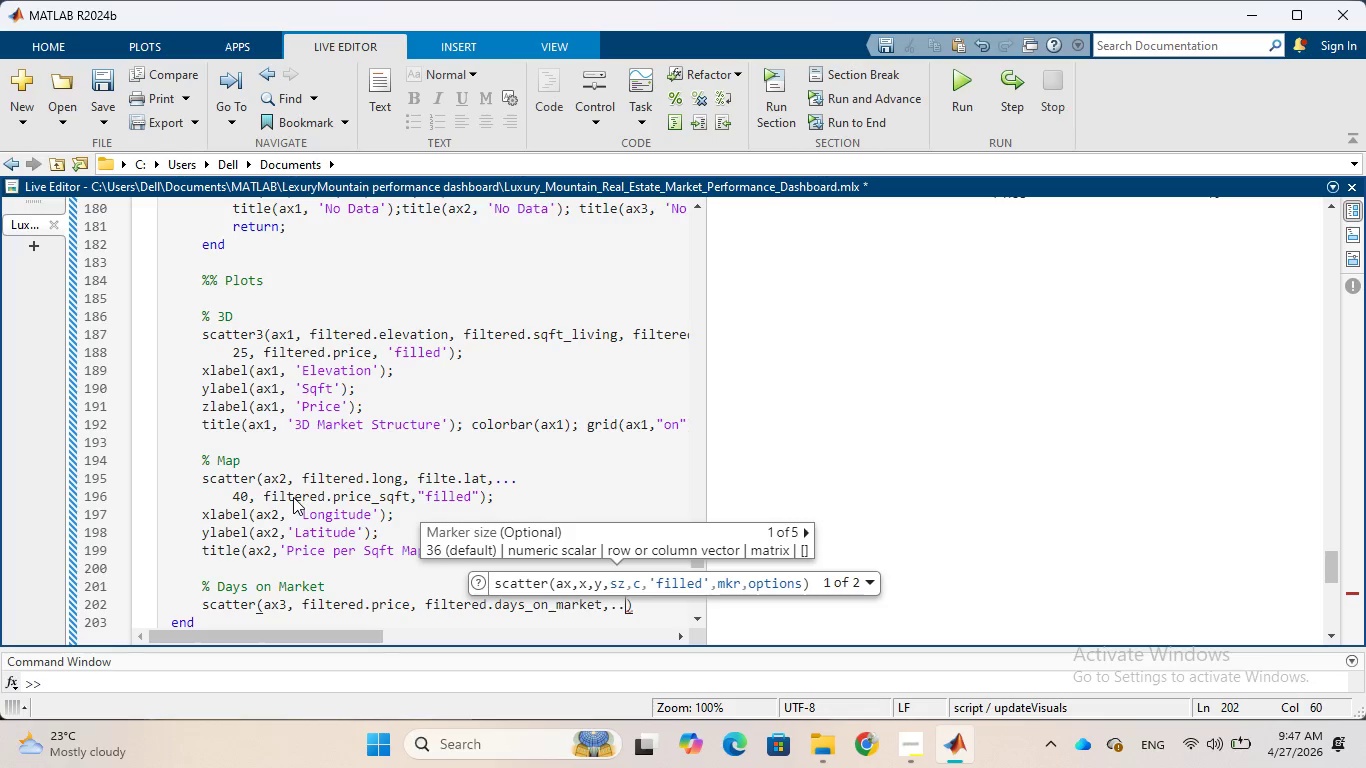 
key(Period)
 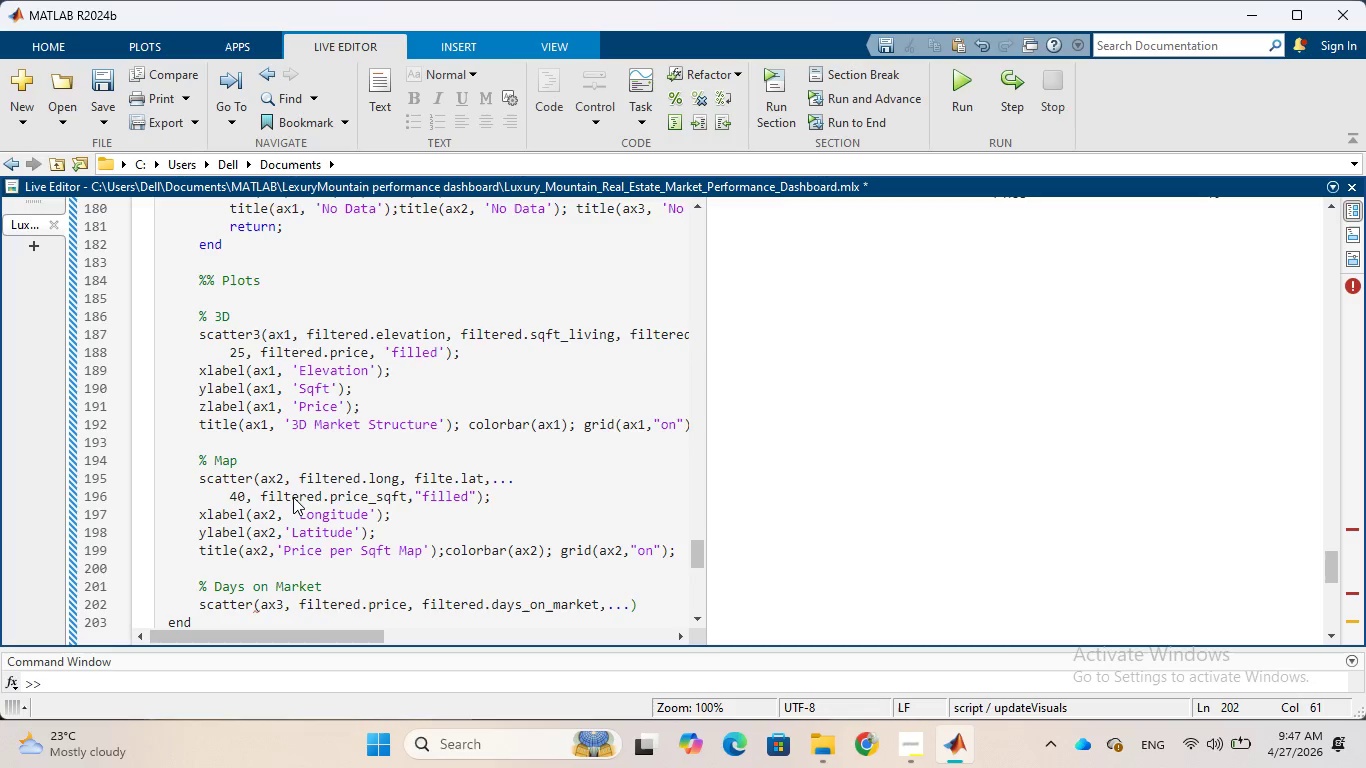 
wait(7.84)
 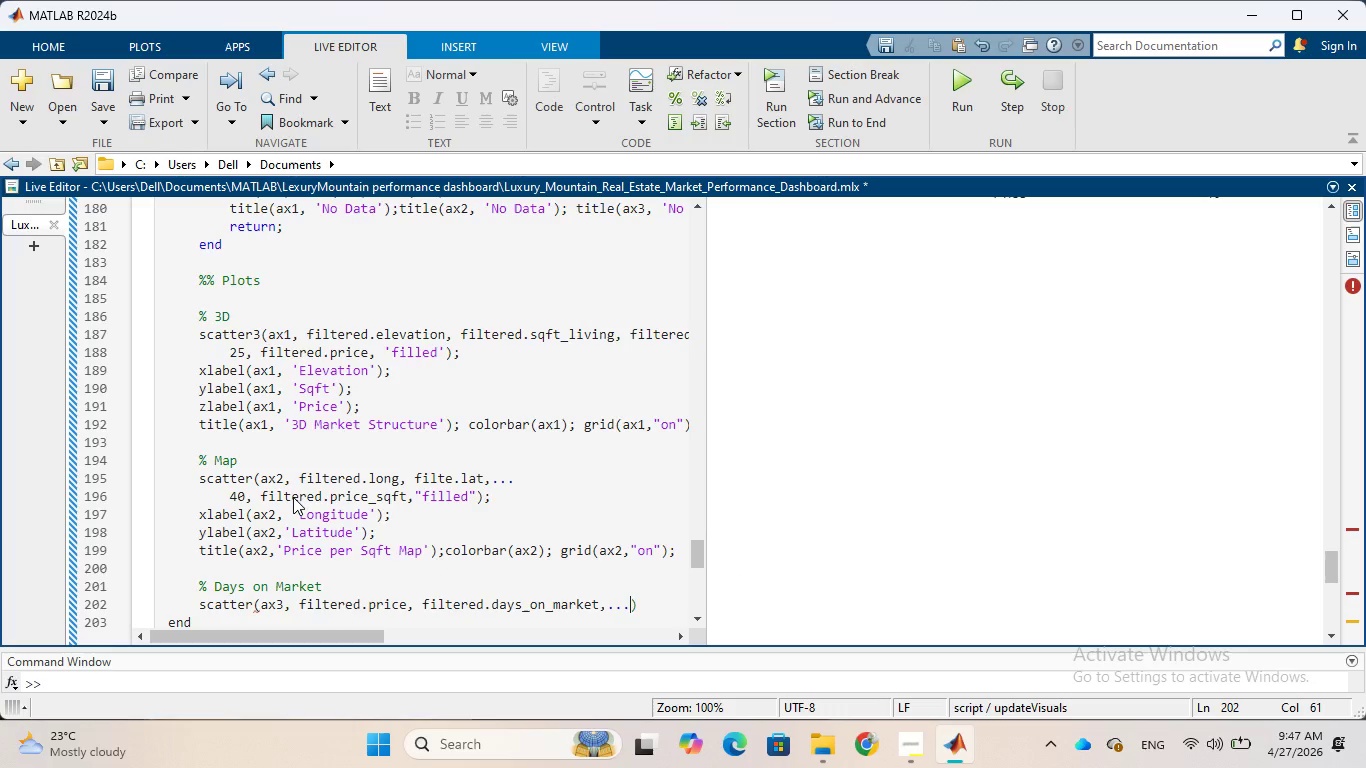 
key(Enter)
 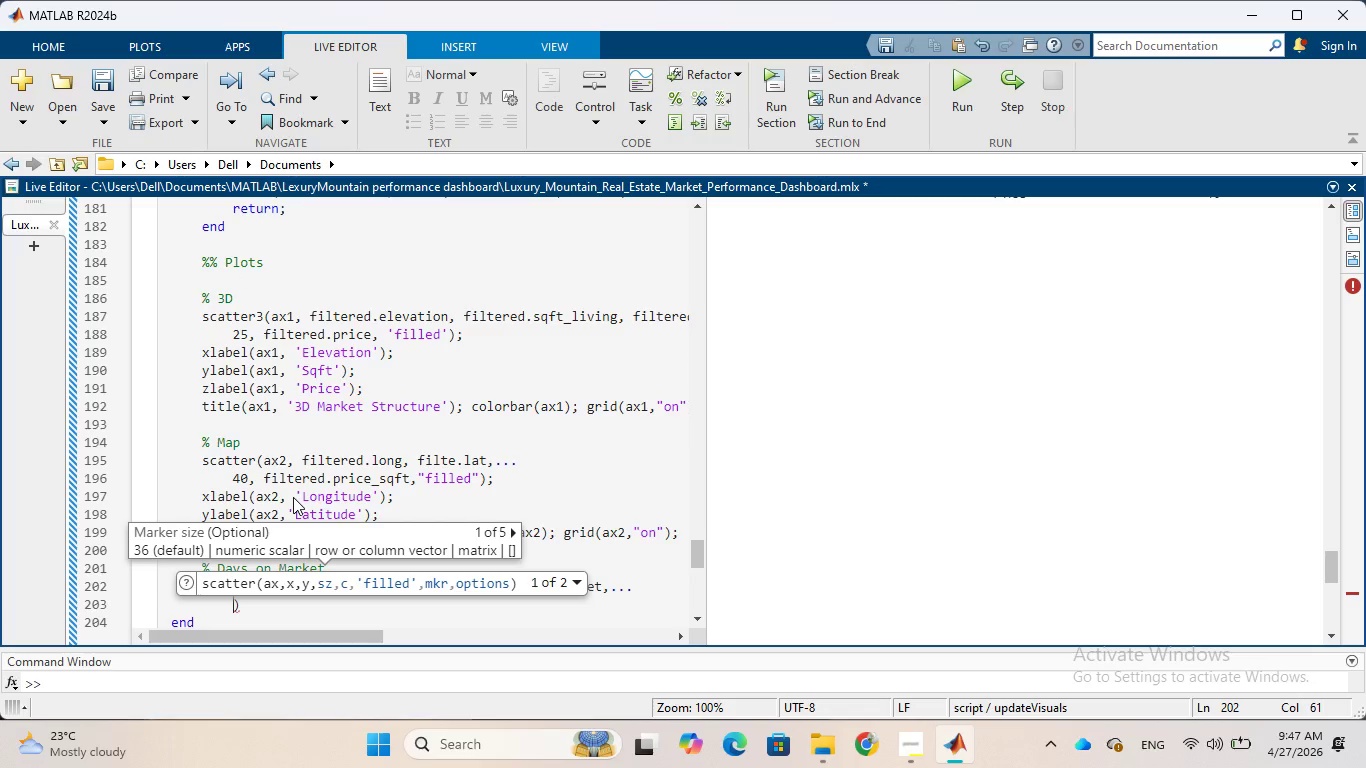 
type(35)
 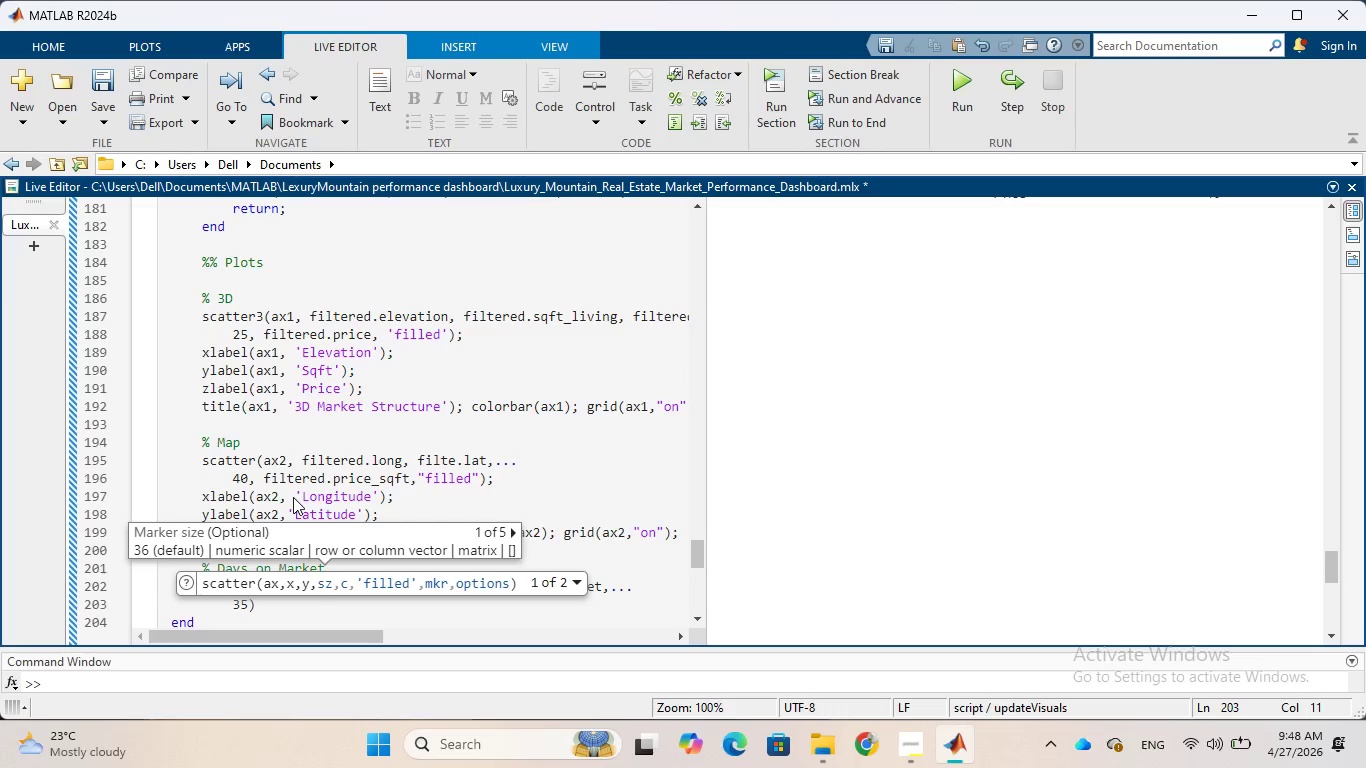 
key(Comma)
 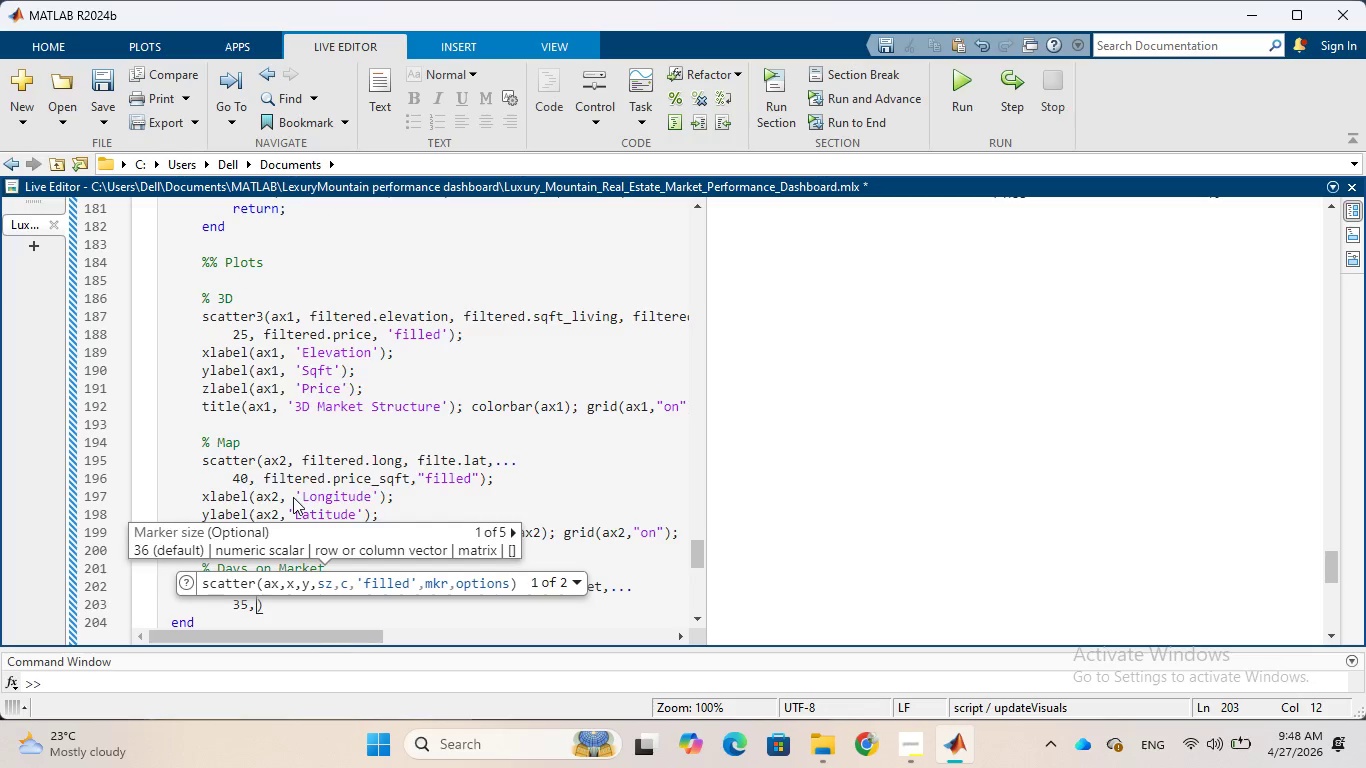 
key(Space)
 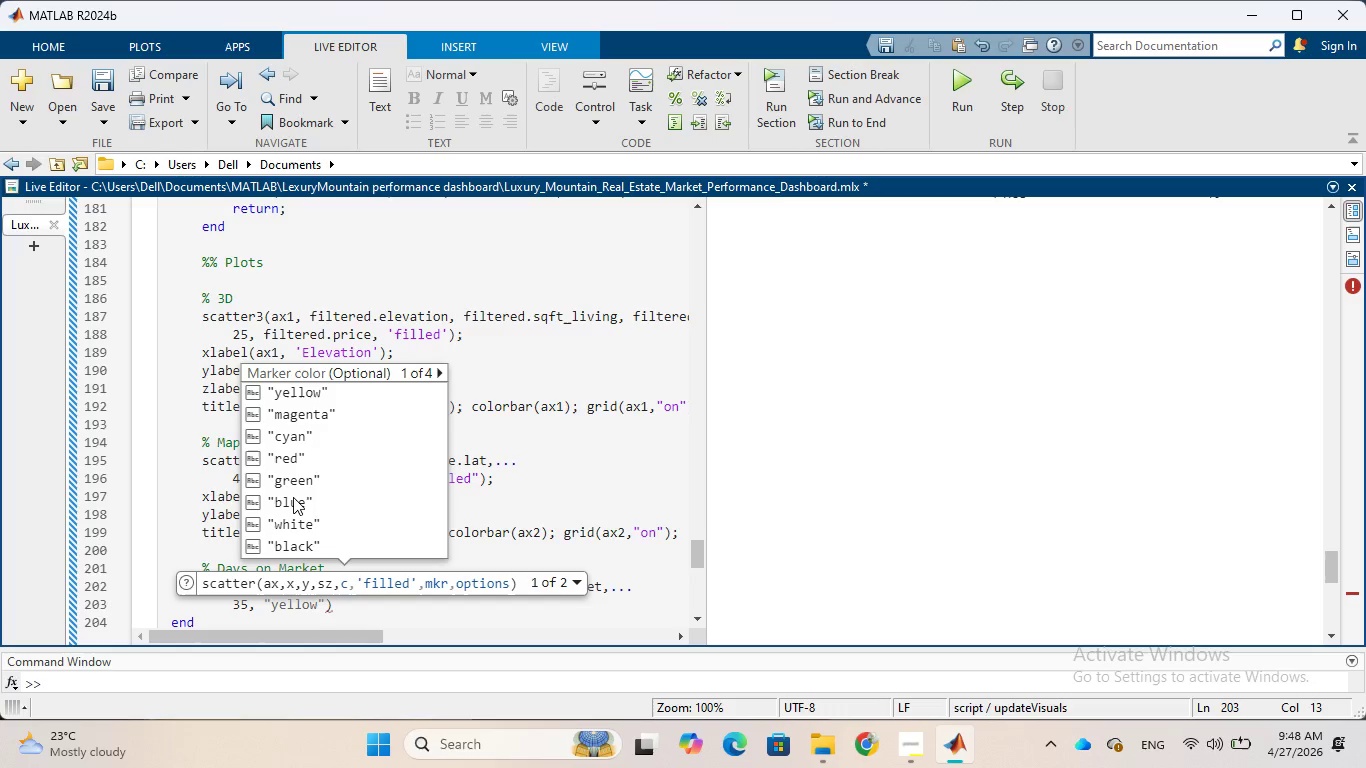 
wait(12.62)
 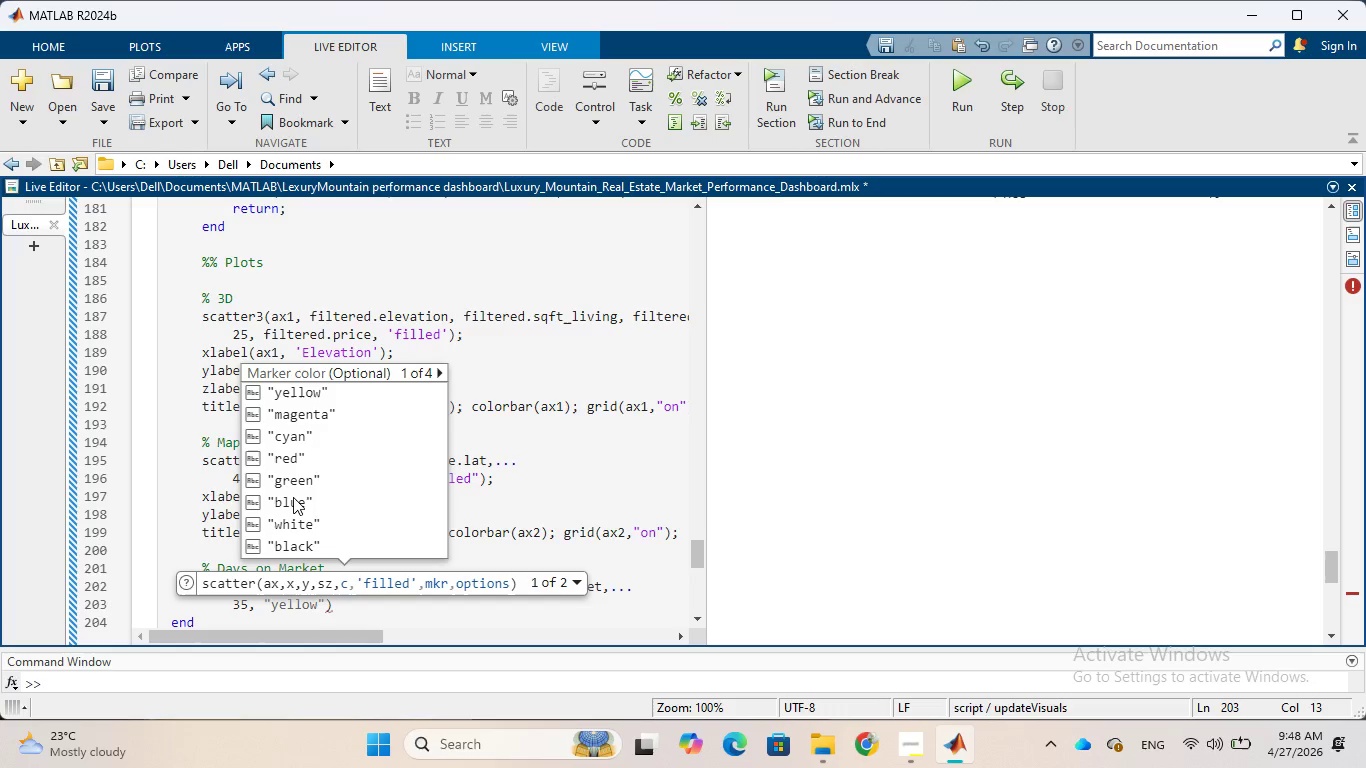 
type(FILTEE)
key(Backspace)
key(Backspace)
type(ERED.DISTANCE)
 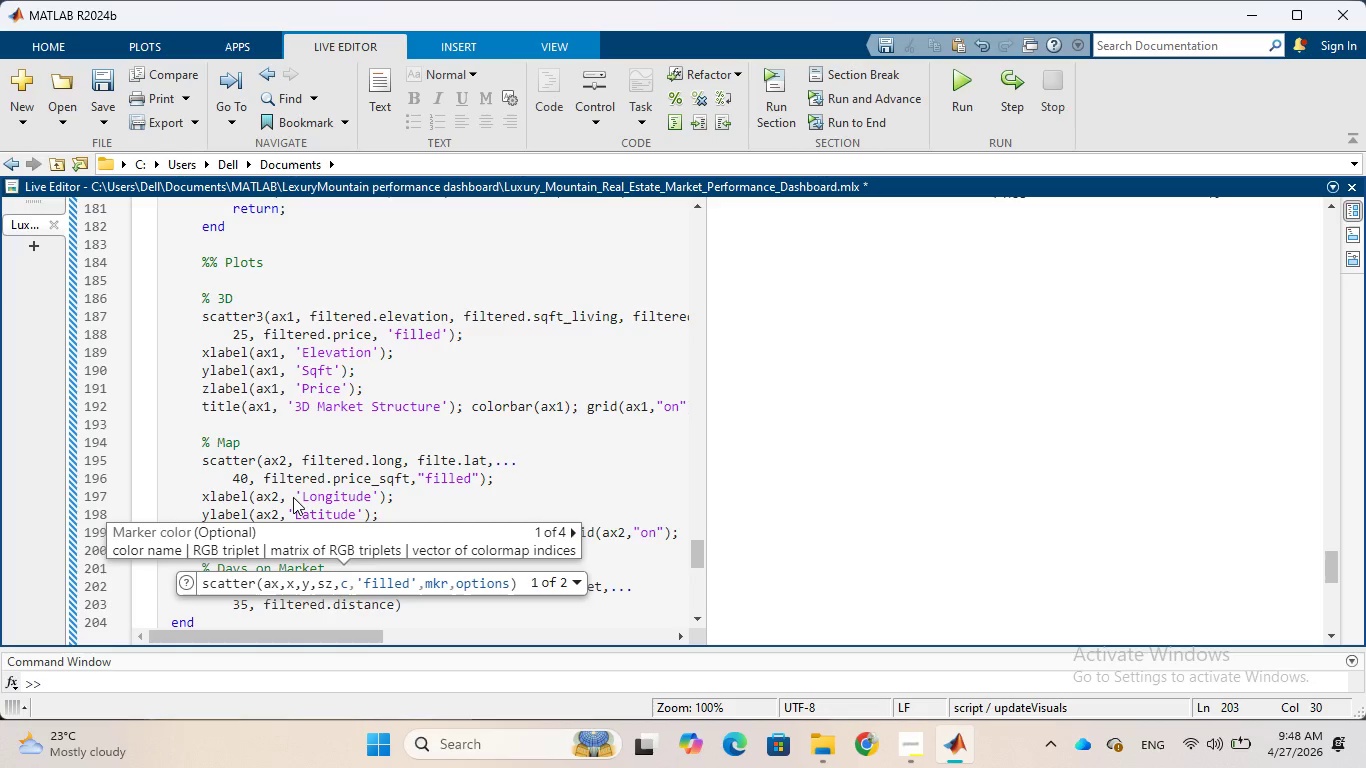 
key(Comma)
 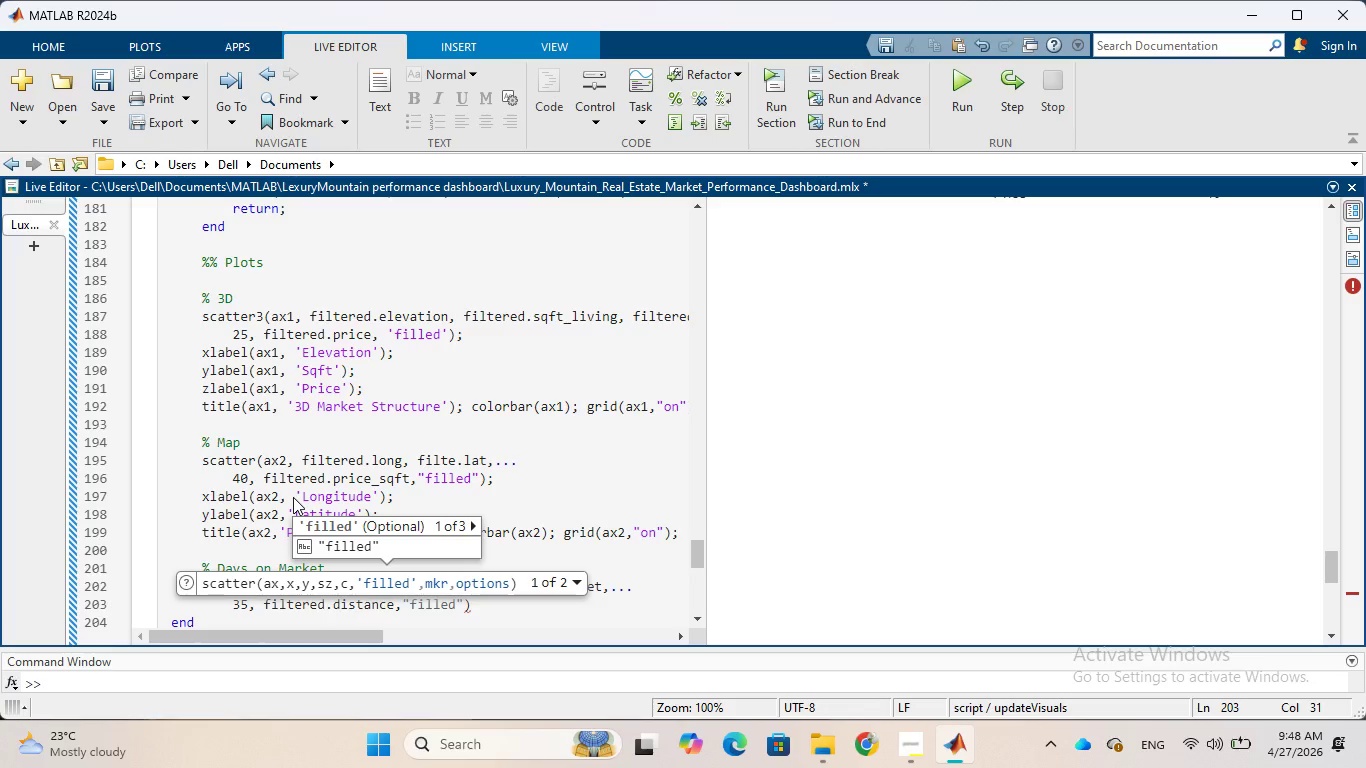 
key(Tab)
 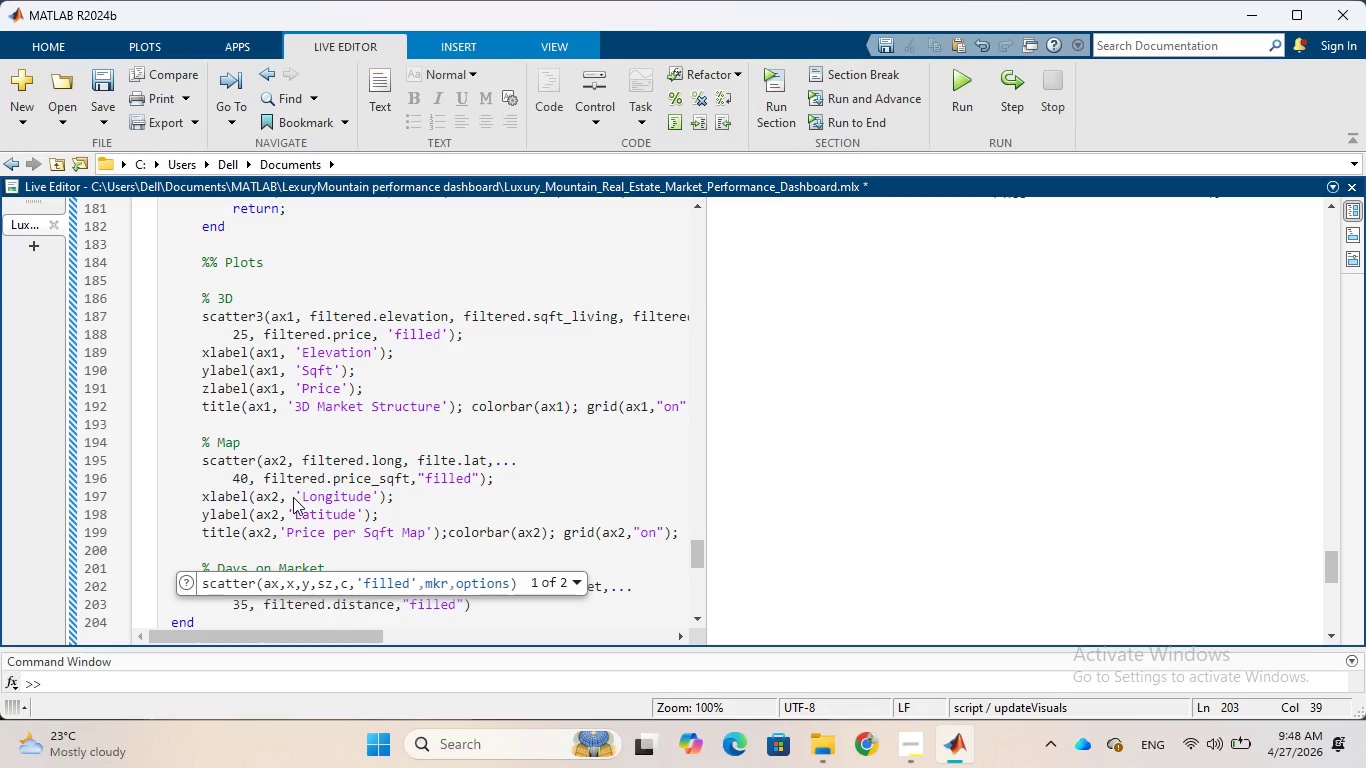 
key(ArrowRight)
 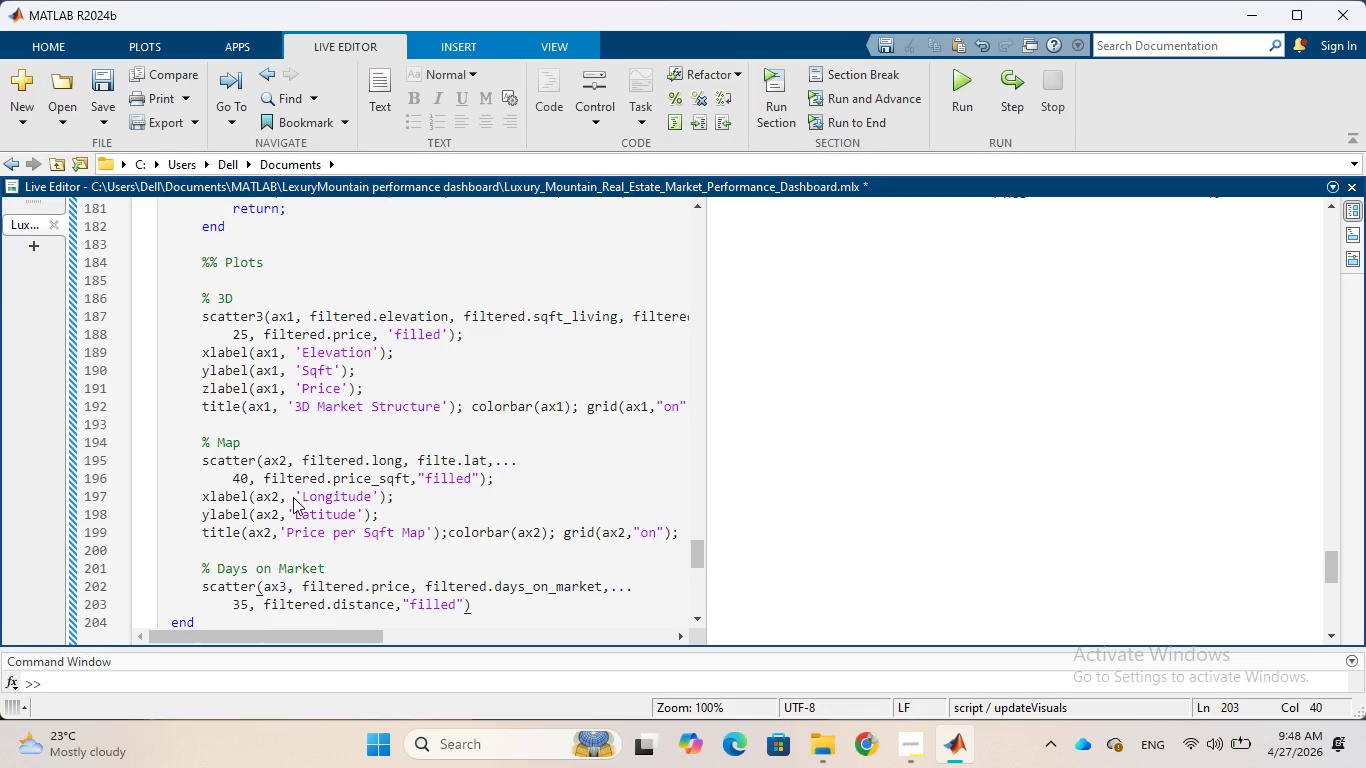 
key(Semicolon)
 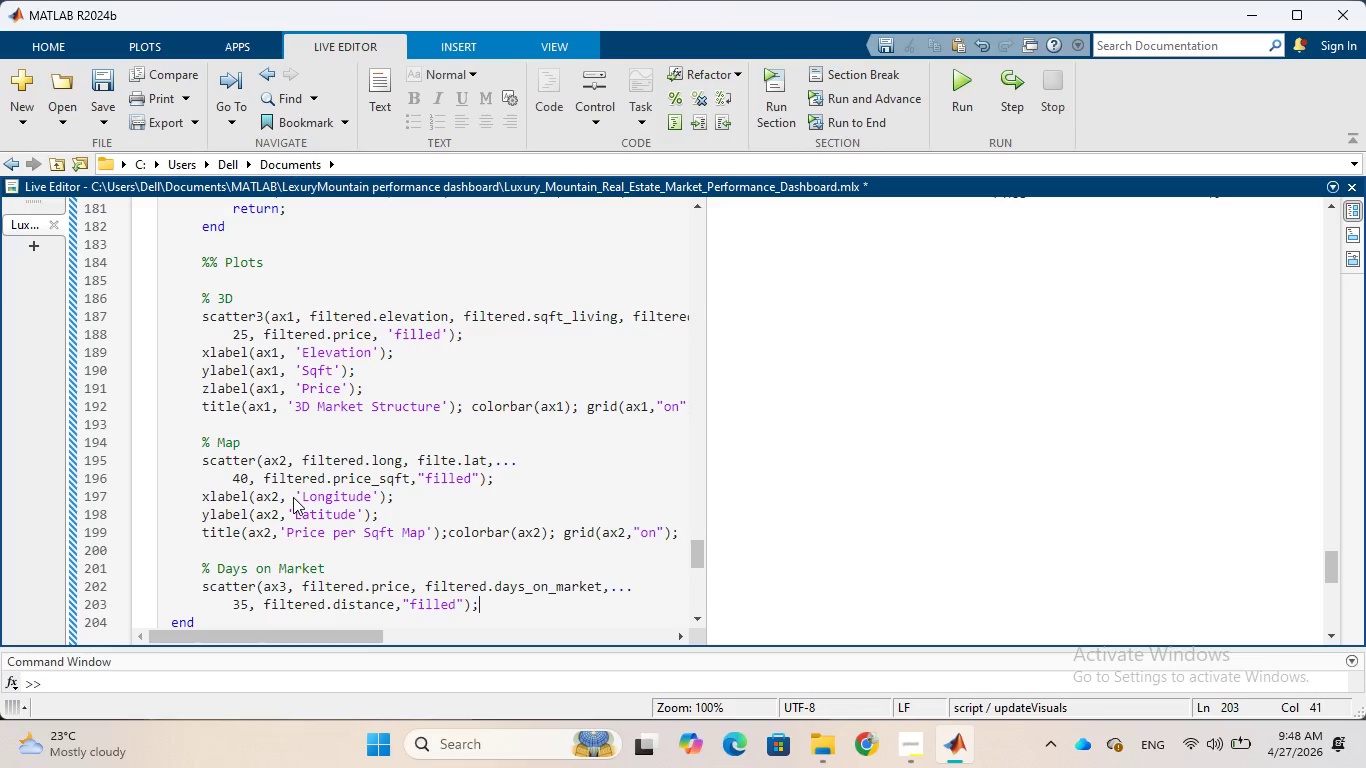 
wait(11.44)
 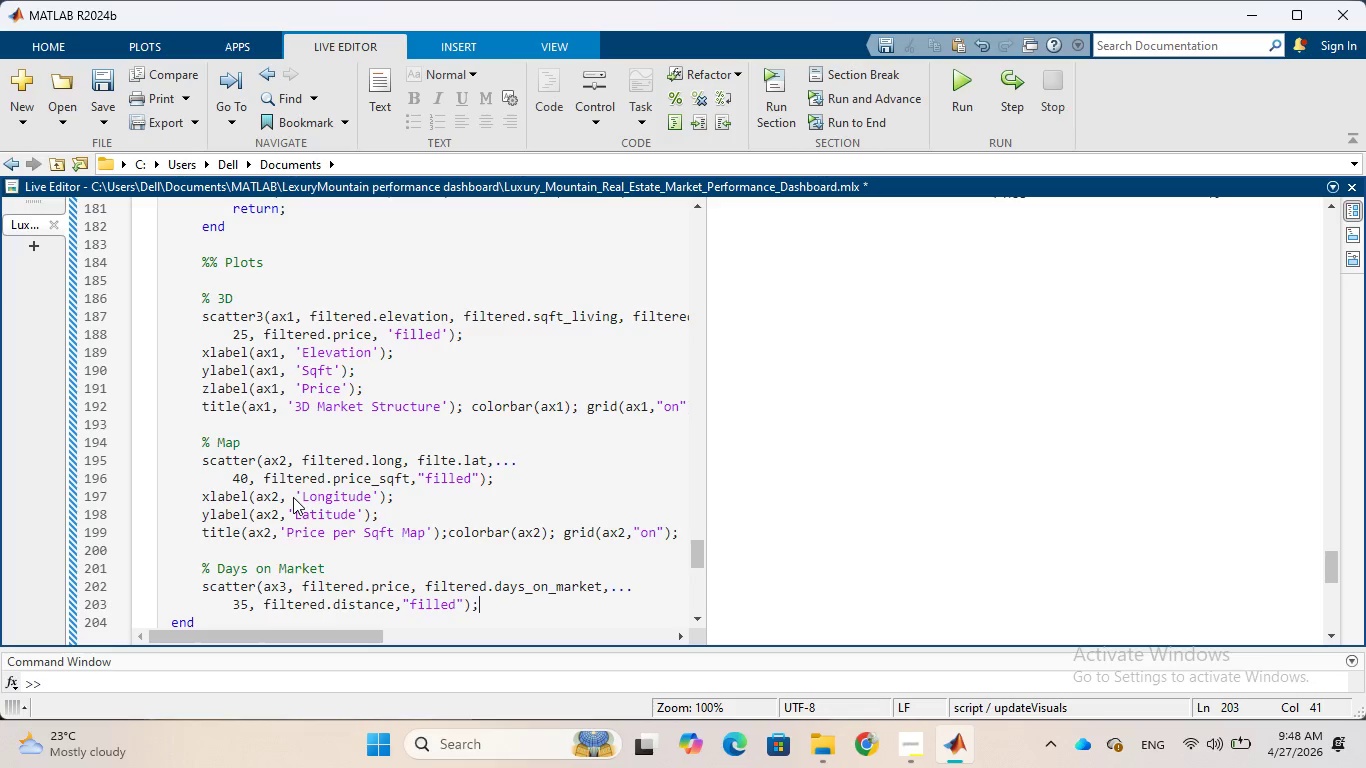 
key(Enter)
 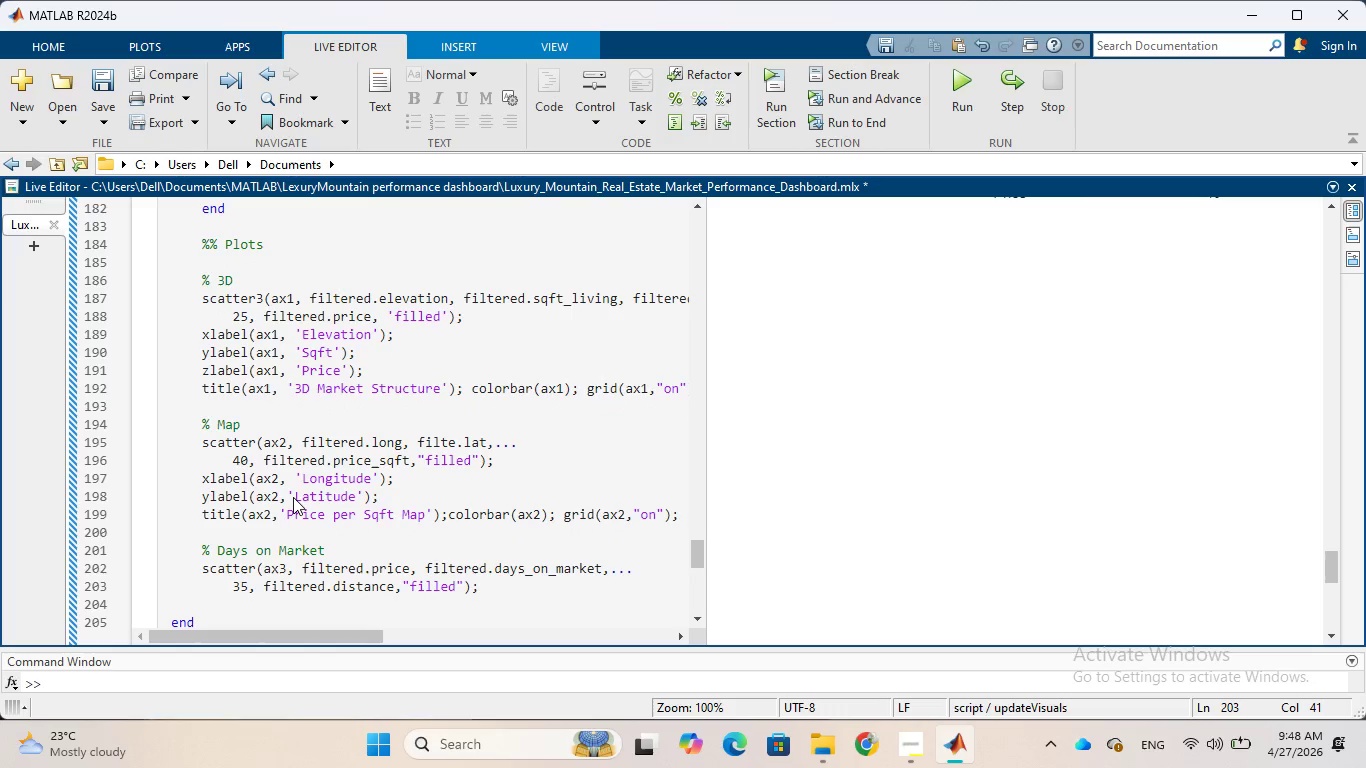 
type(XLAL()
 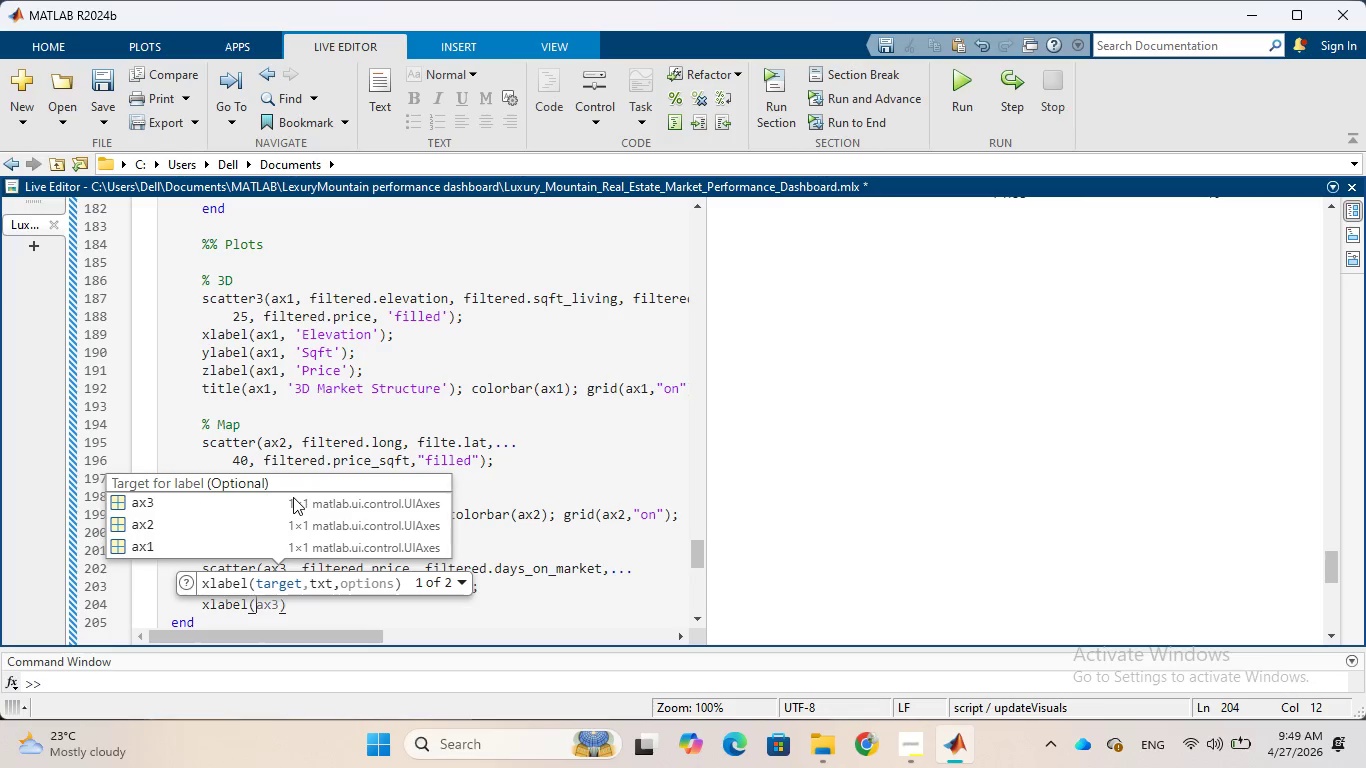 
hold_key(key=B, duration=0.44)
 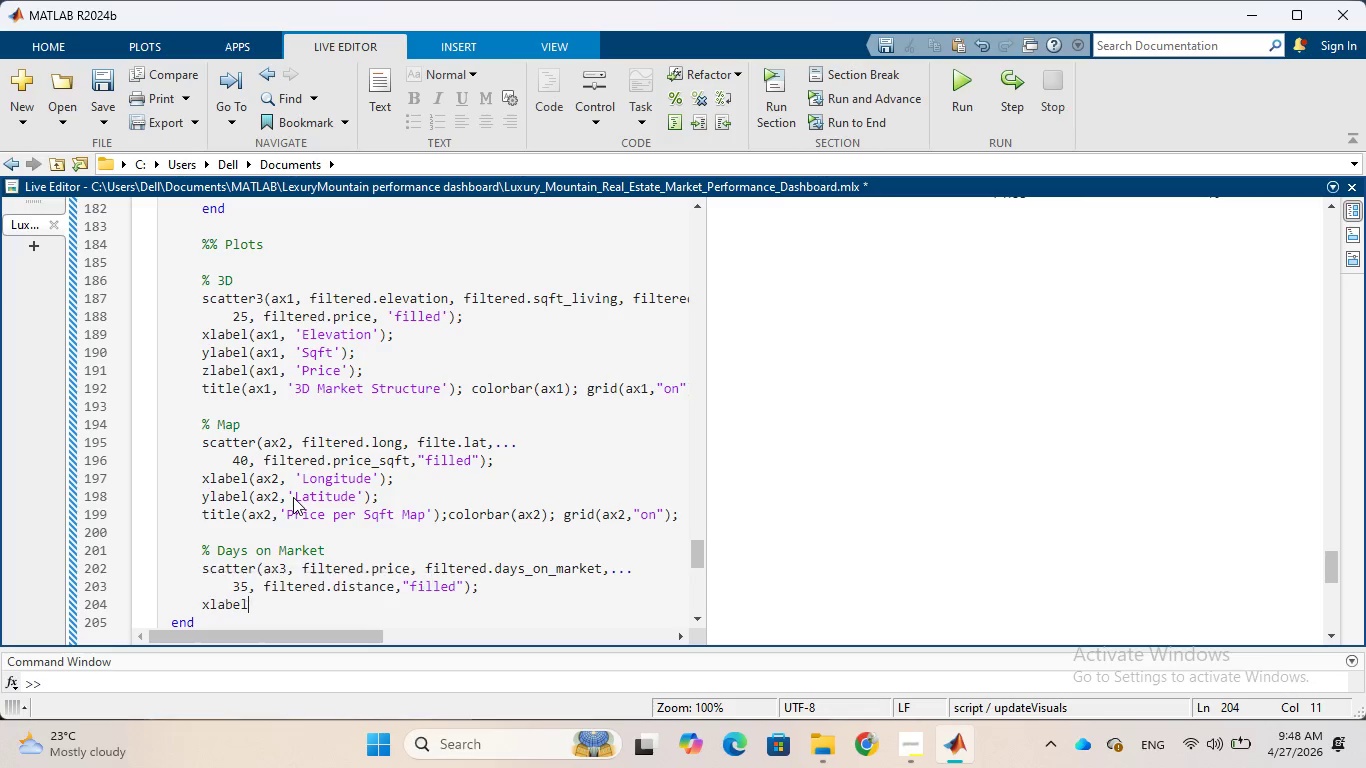 
hold_key(key=E, duration=0.34)
 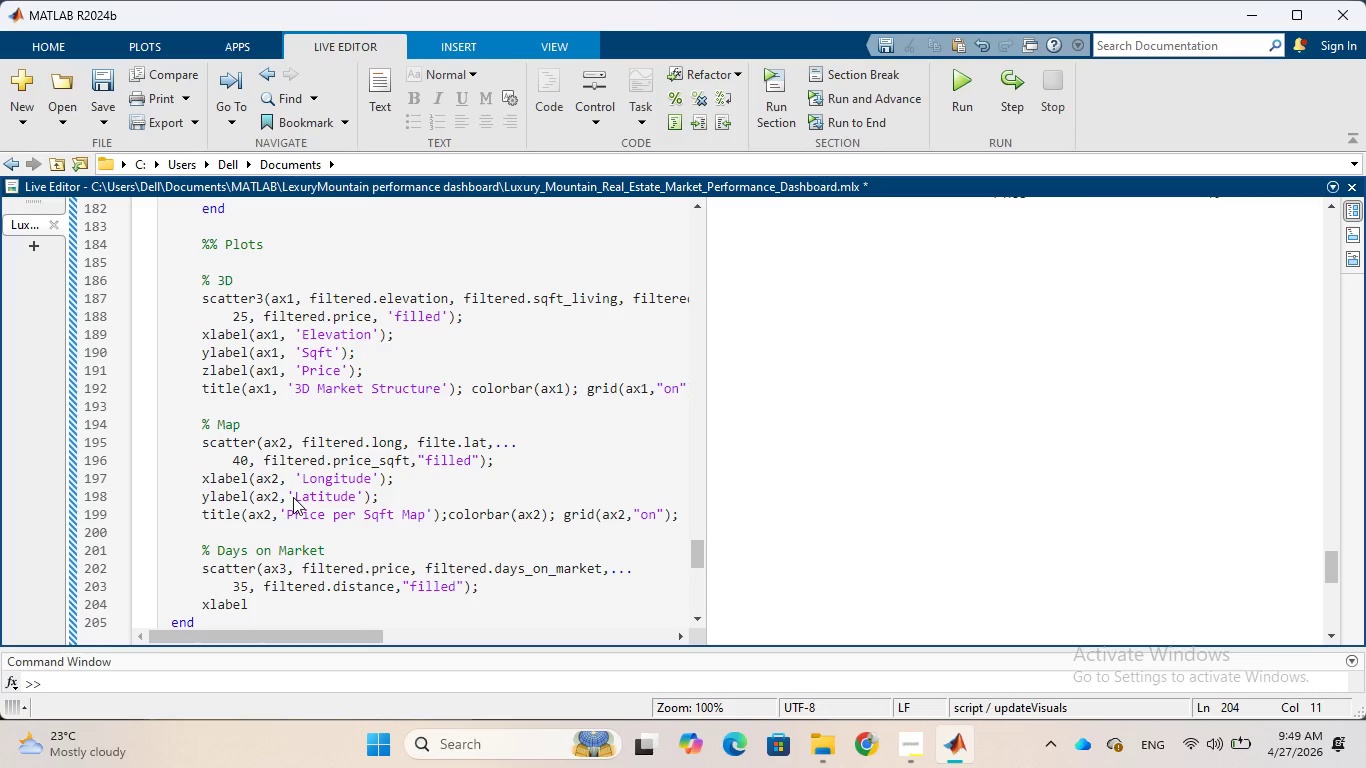 
type(AX3,'Marke)
 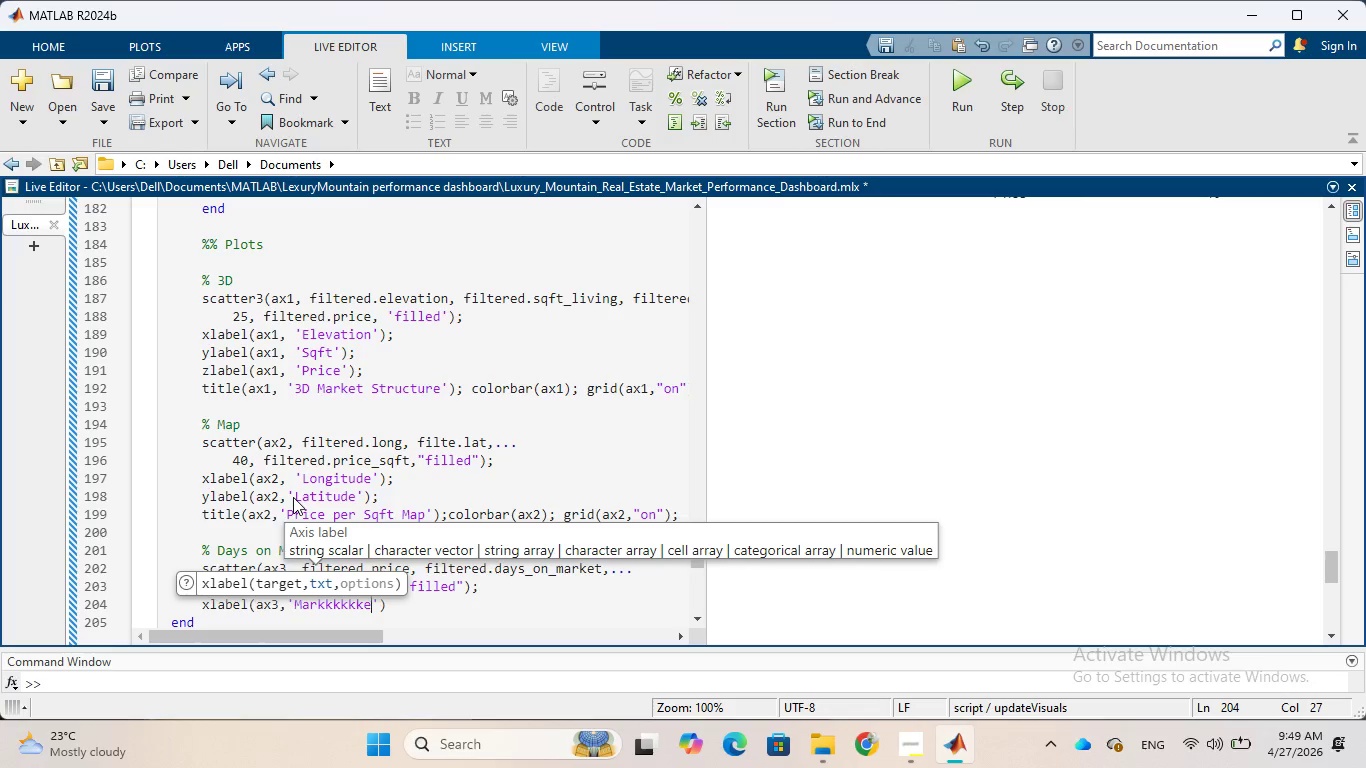 
hold_key(key=CapsLock, duration=0.31)
 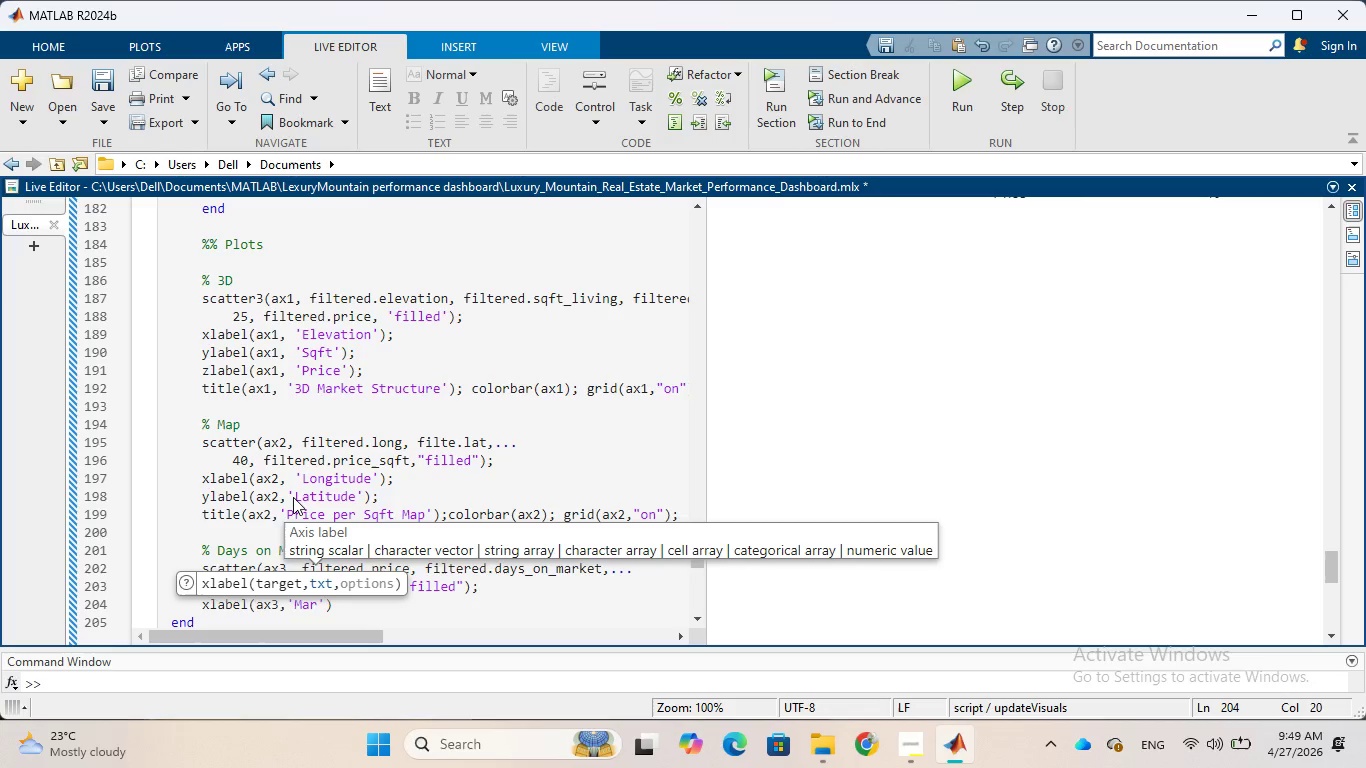 
wait(17.78)
 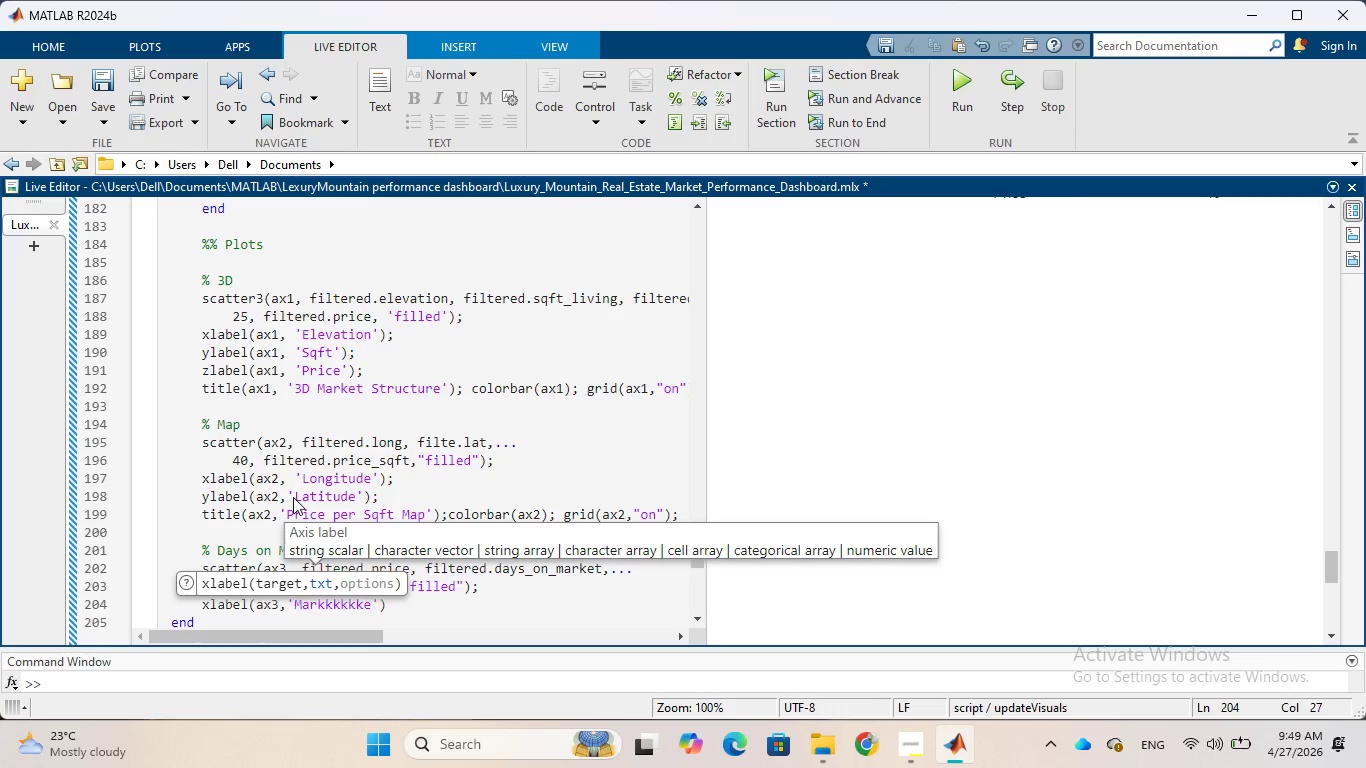 
key(Backspace)
key(Backspace)
key(Backspace)
key(Backspace)
key(Backspace)
key(Backspace)
type(et Liquidity)
 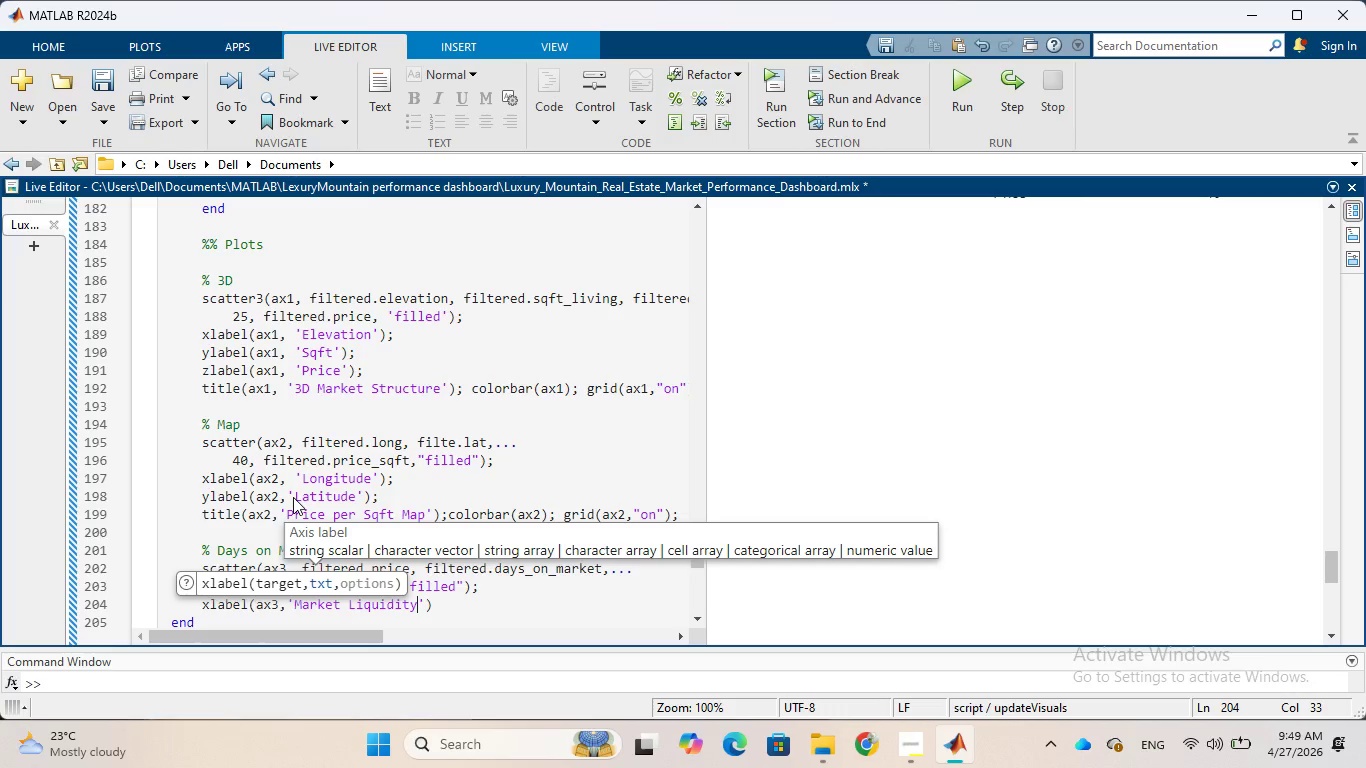 
wait(6.89)
 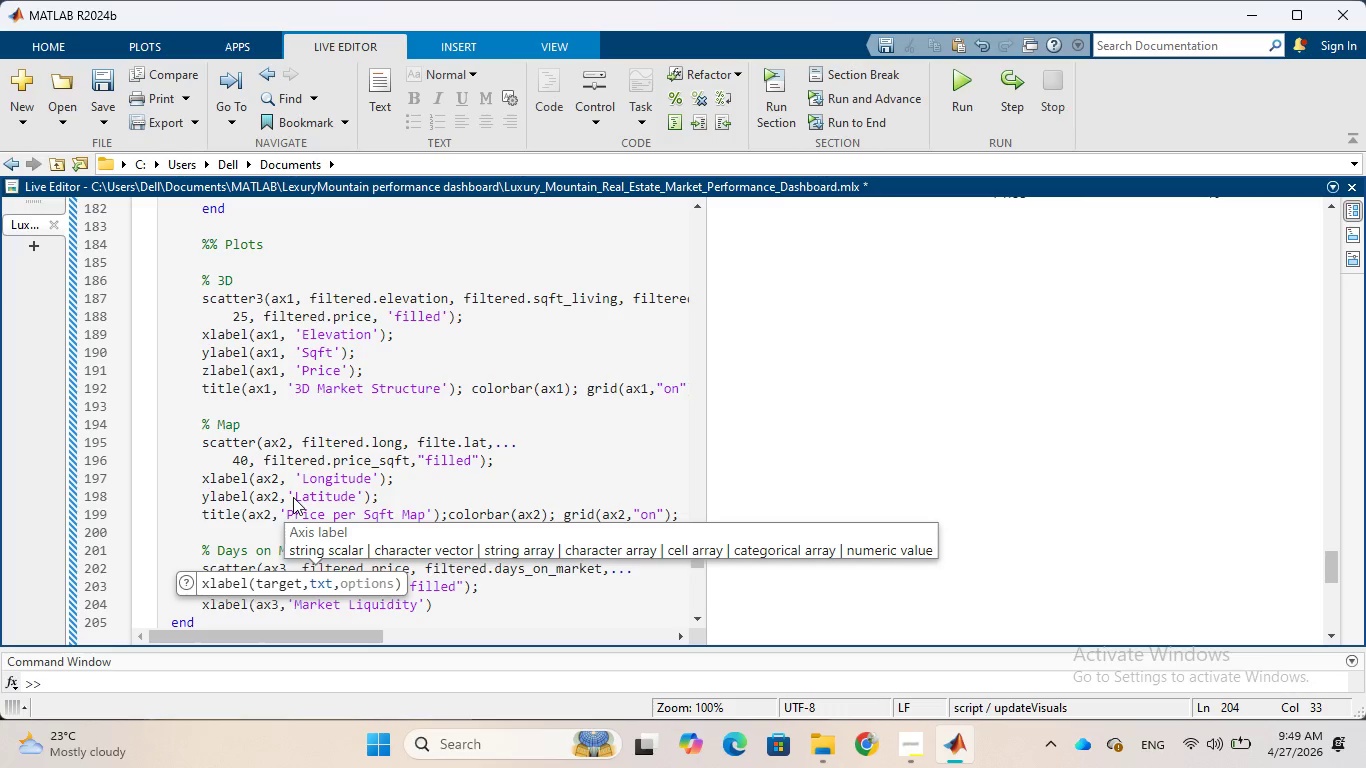 
key(ArrowRight)
 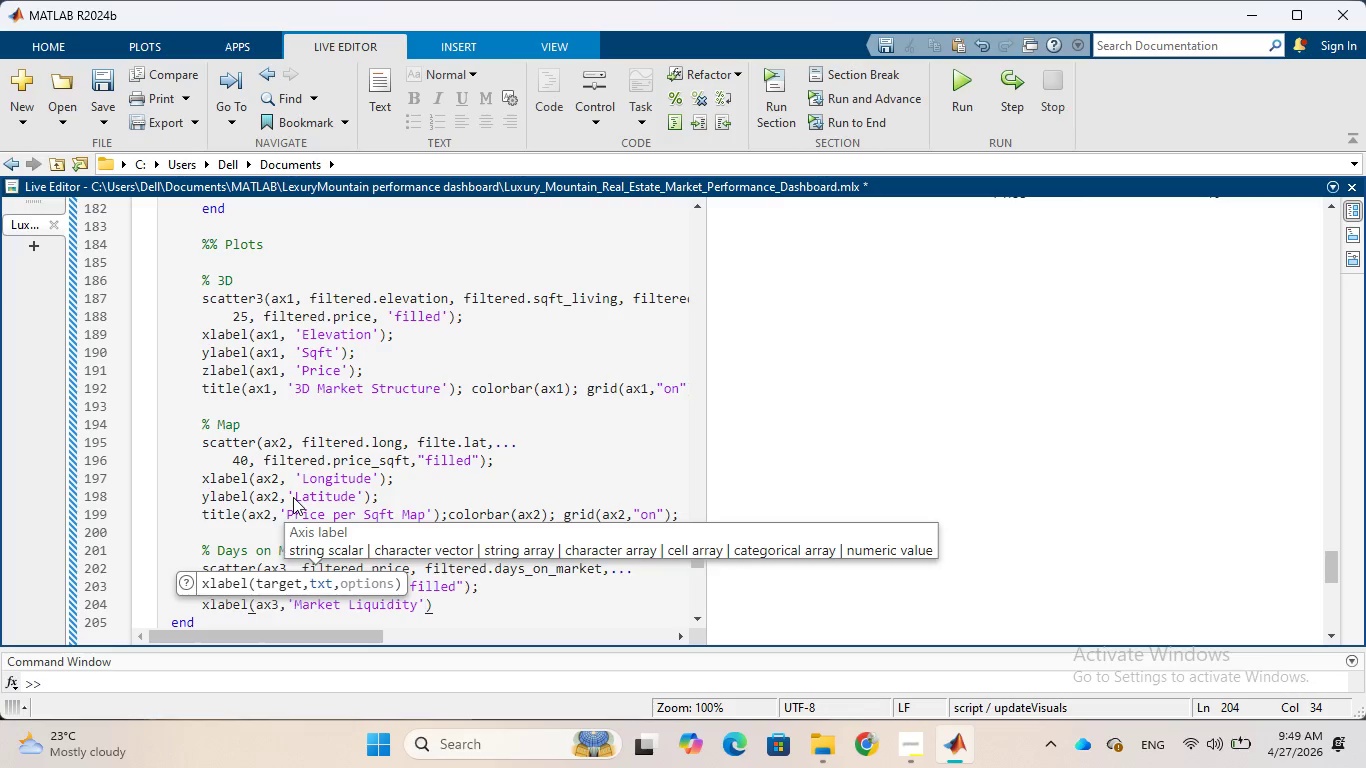 
key(ArrowRight)
 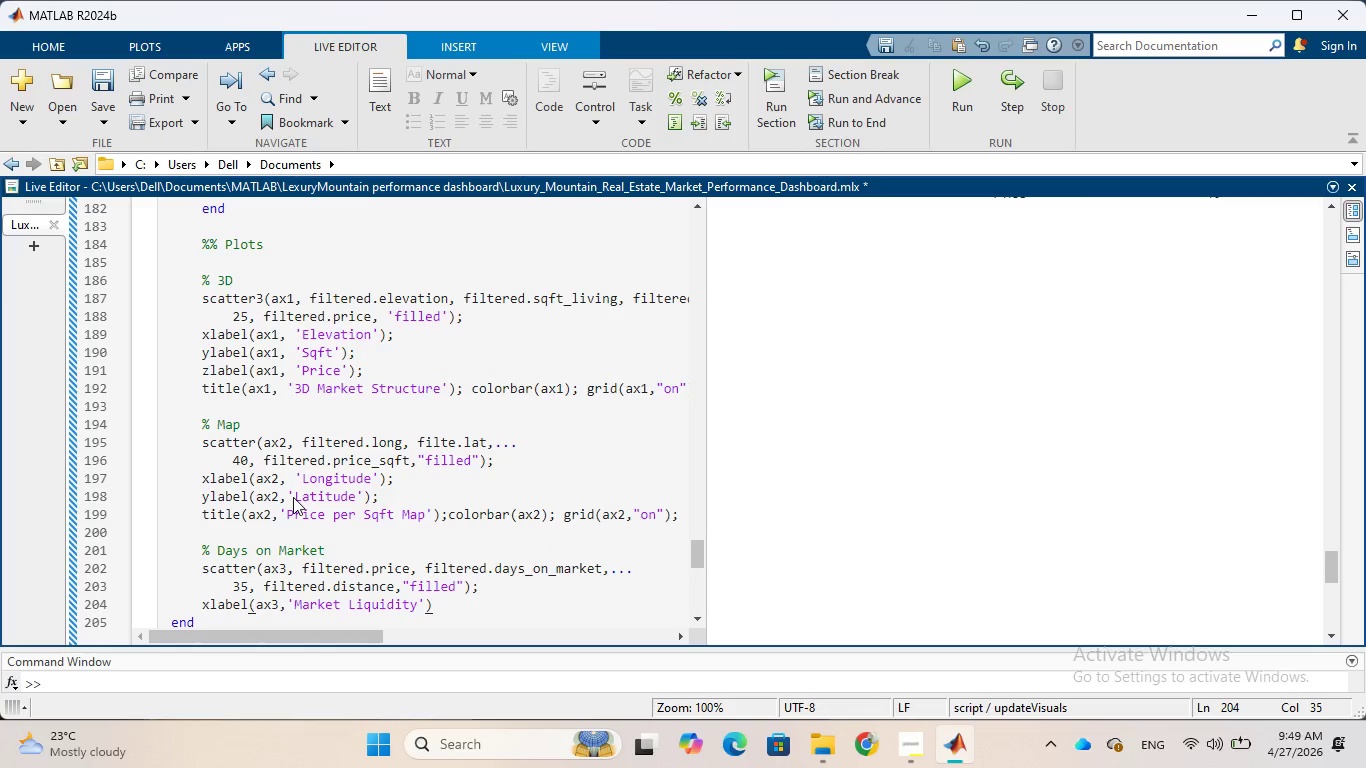 
key(Semicolon)
 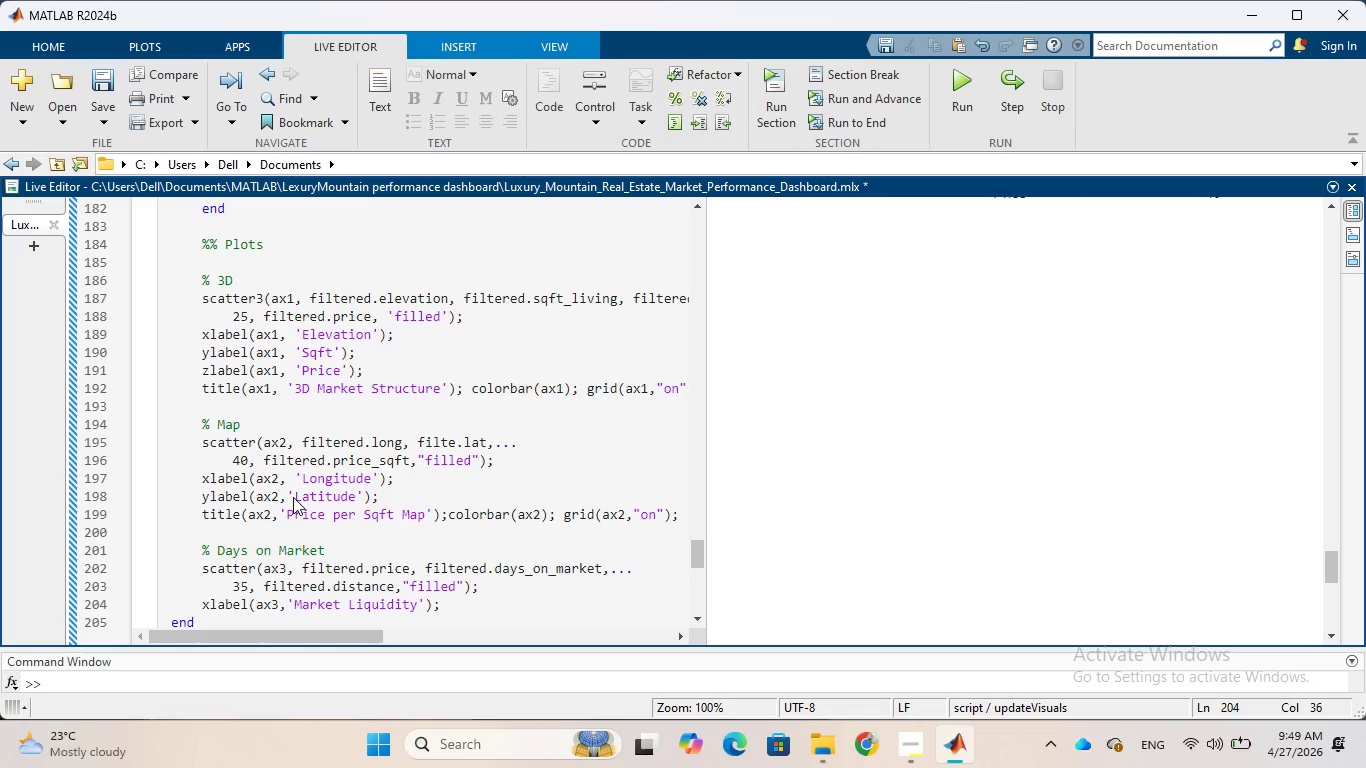 
key(Enter)
 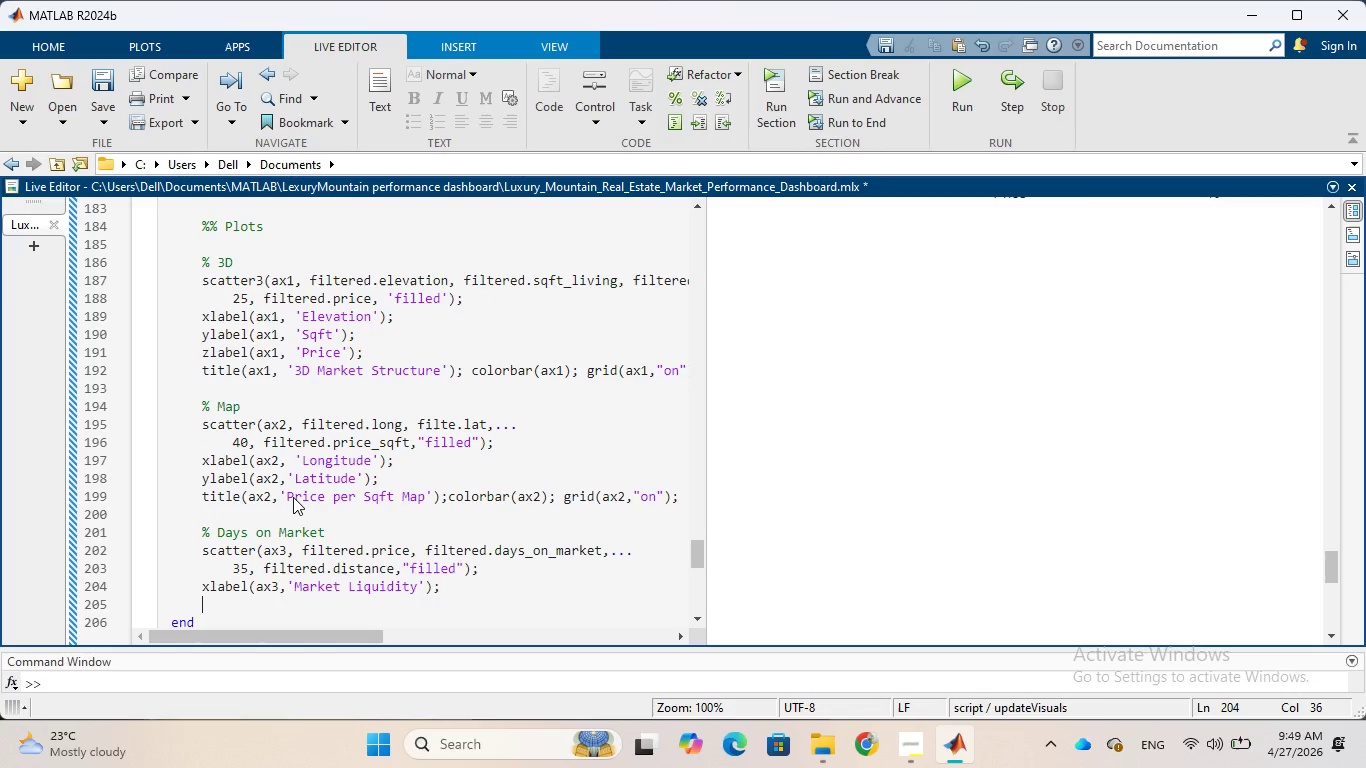 
key(Backspace)
key(Backspace)
key(Backspace)
key(Backspace)
key(Backspace)
type(cco)
key(Backspace)
key(Backspace)
key(Backspace)
type( colorma)
 